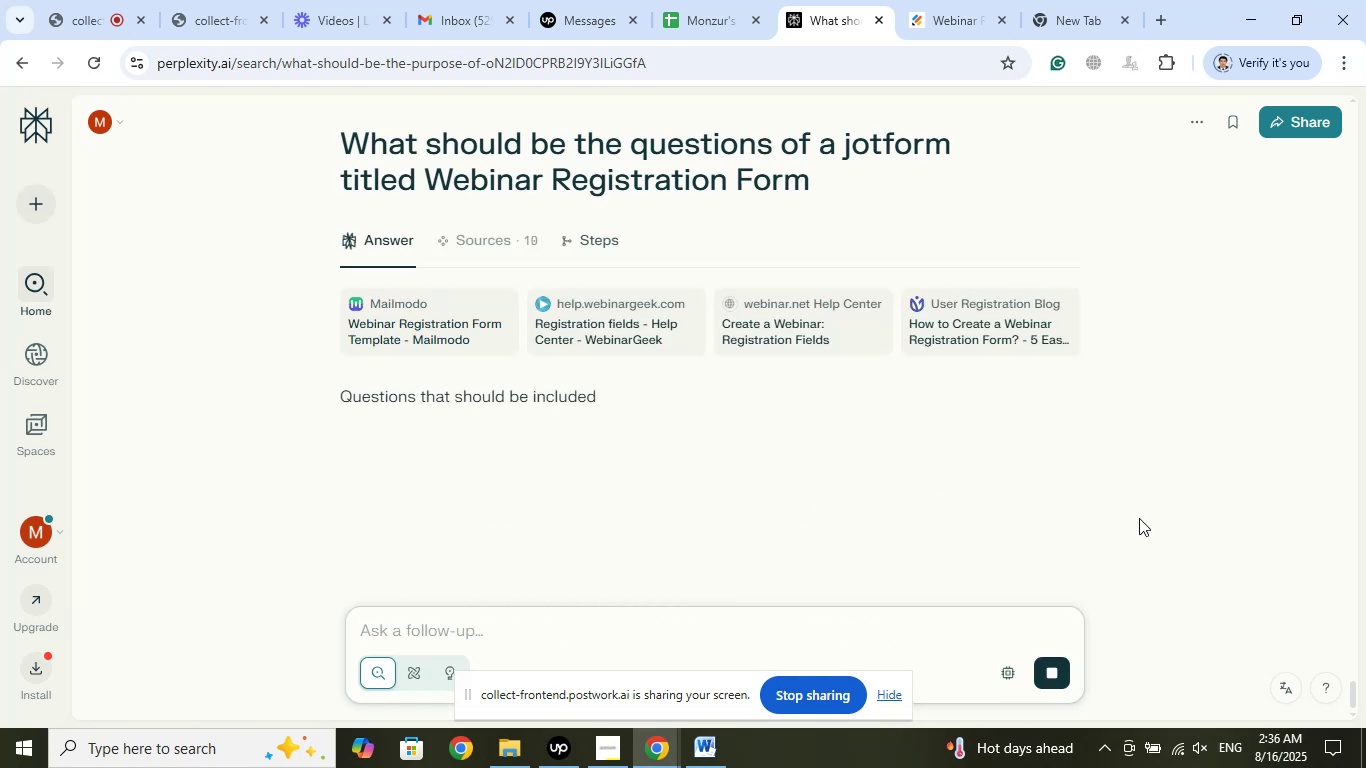 
wait(11.05)
 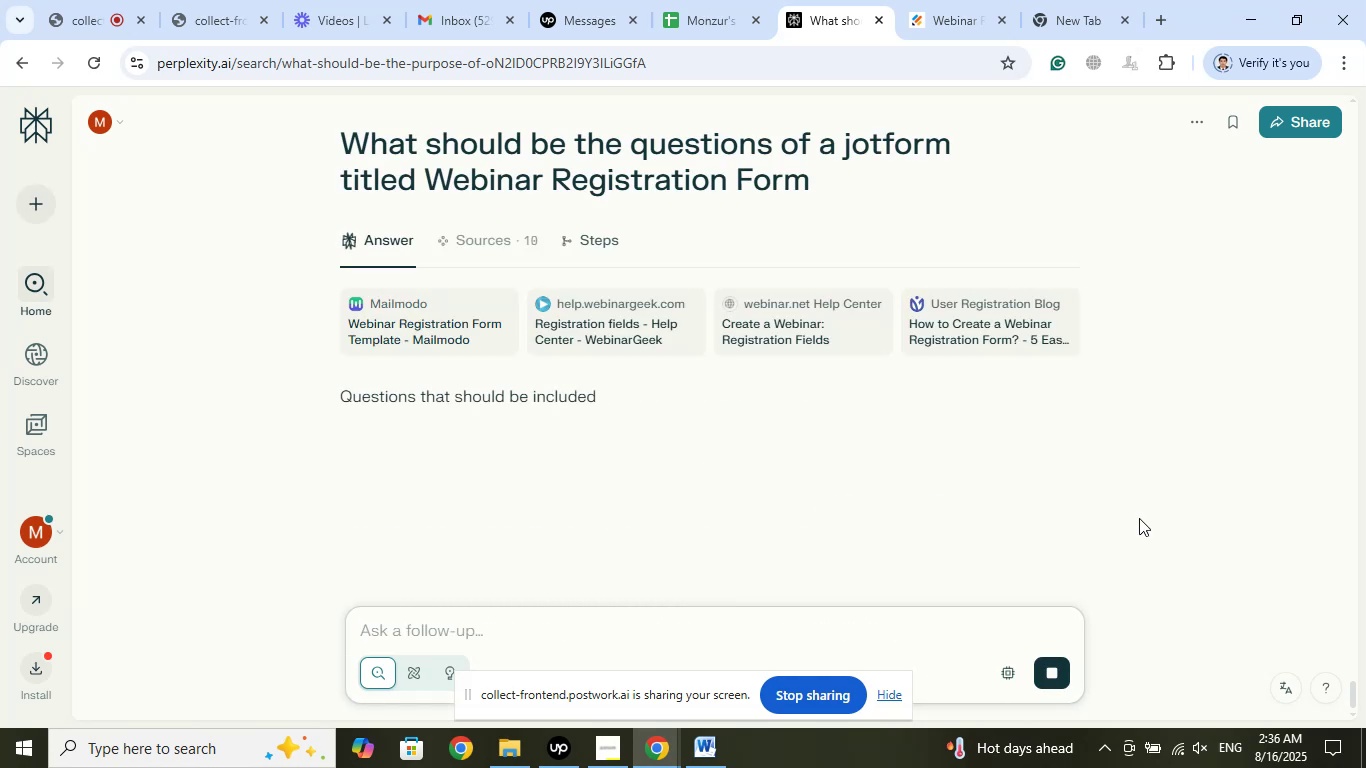 
left_click([939, 0])
 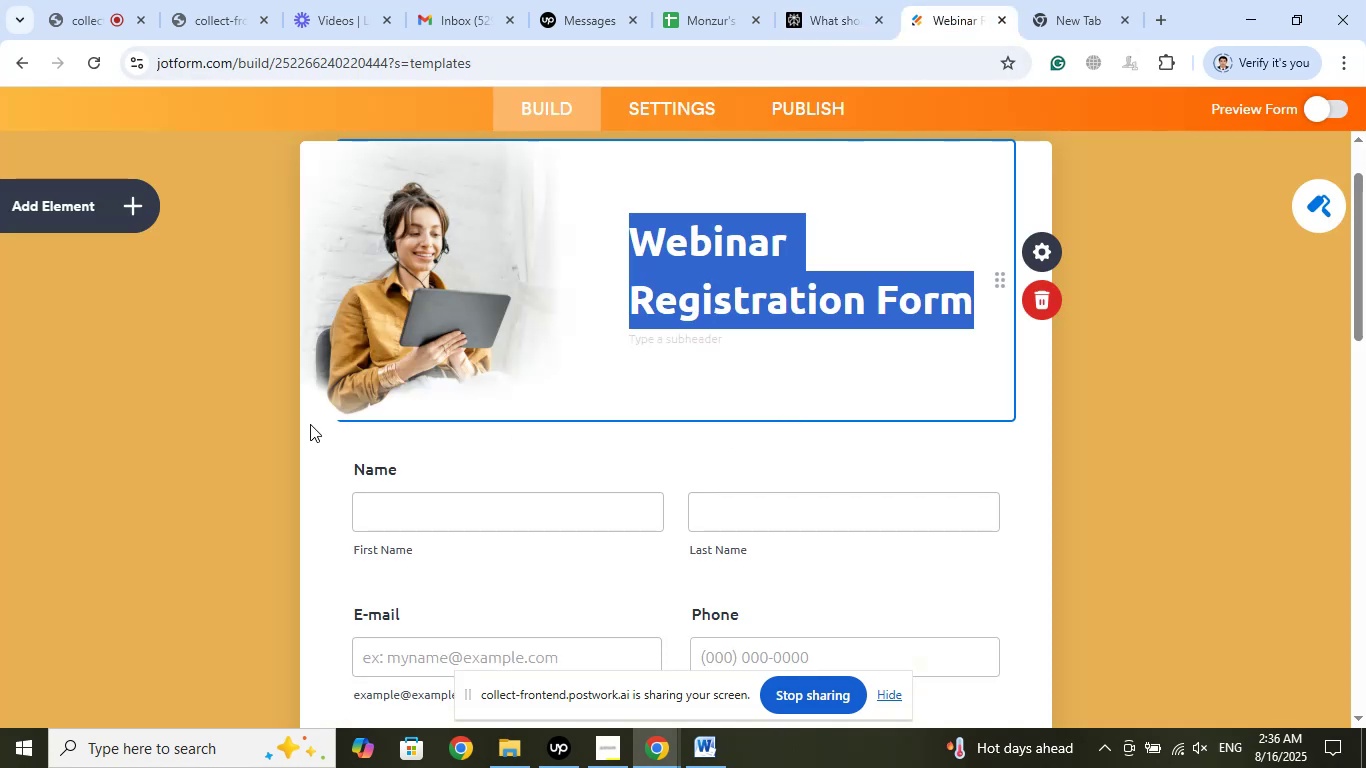 
left_click([239, 436])
 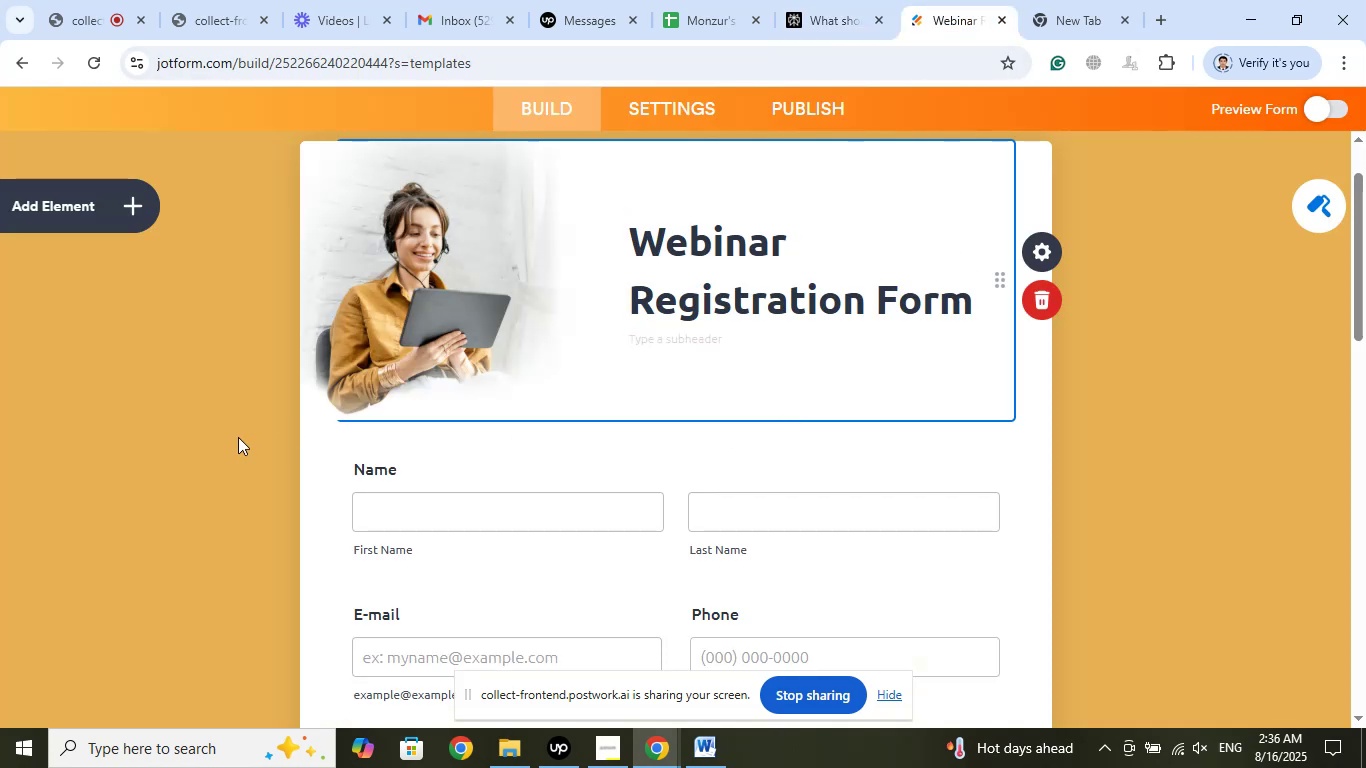 
scroll: coordinate [238, 437], scroll_direction: down, amount: 7.0
 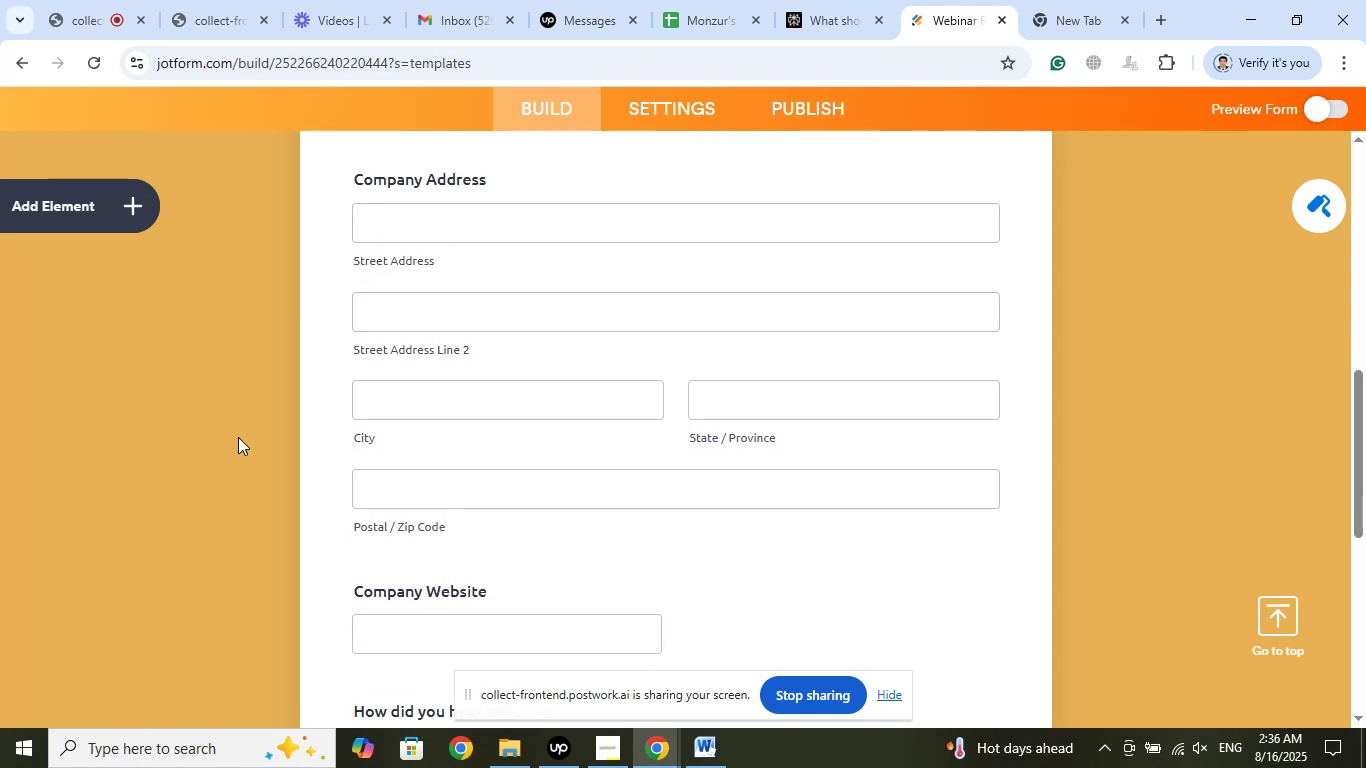 
scroll: coordinate [238, 437], scroll_direction: down, amount: 3.0
 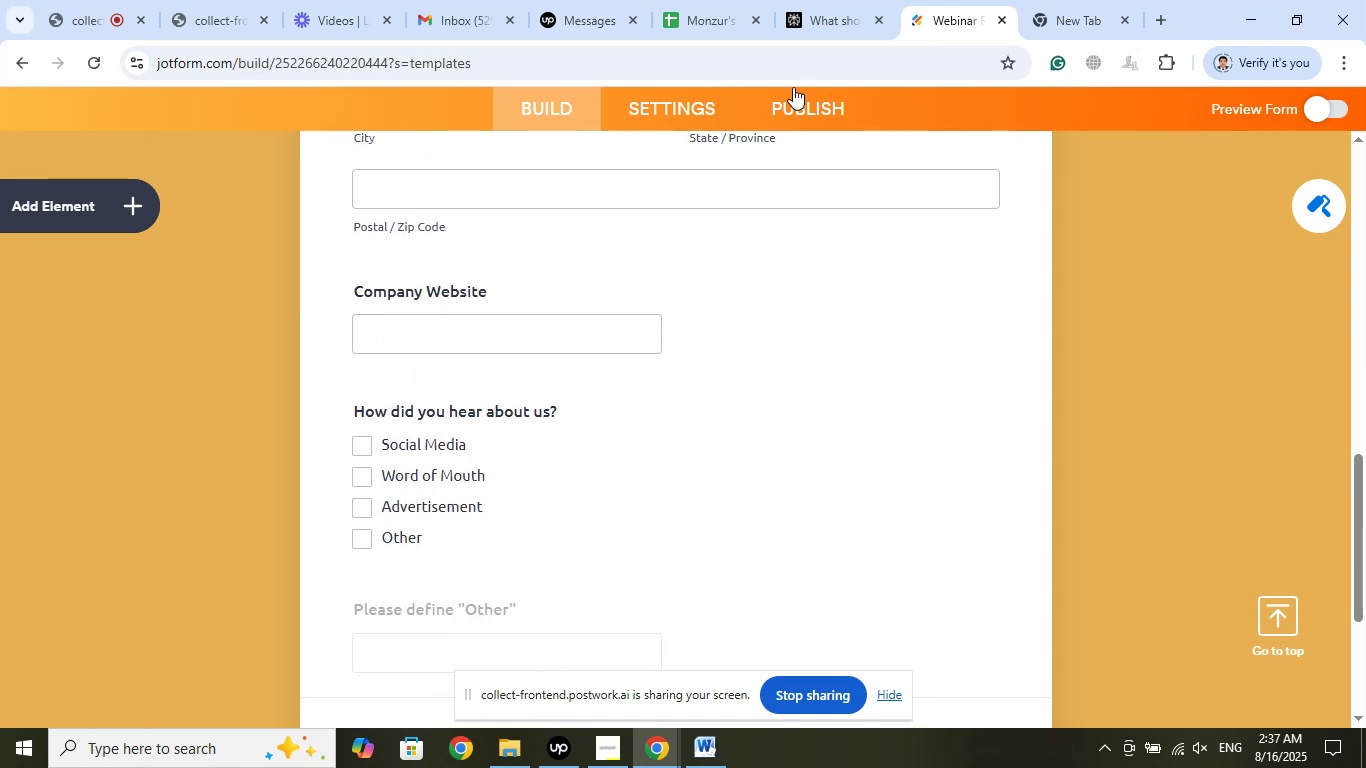 
left_click([848, 0])
 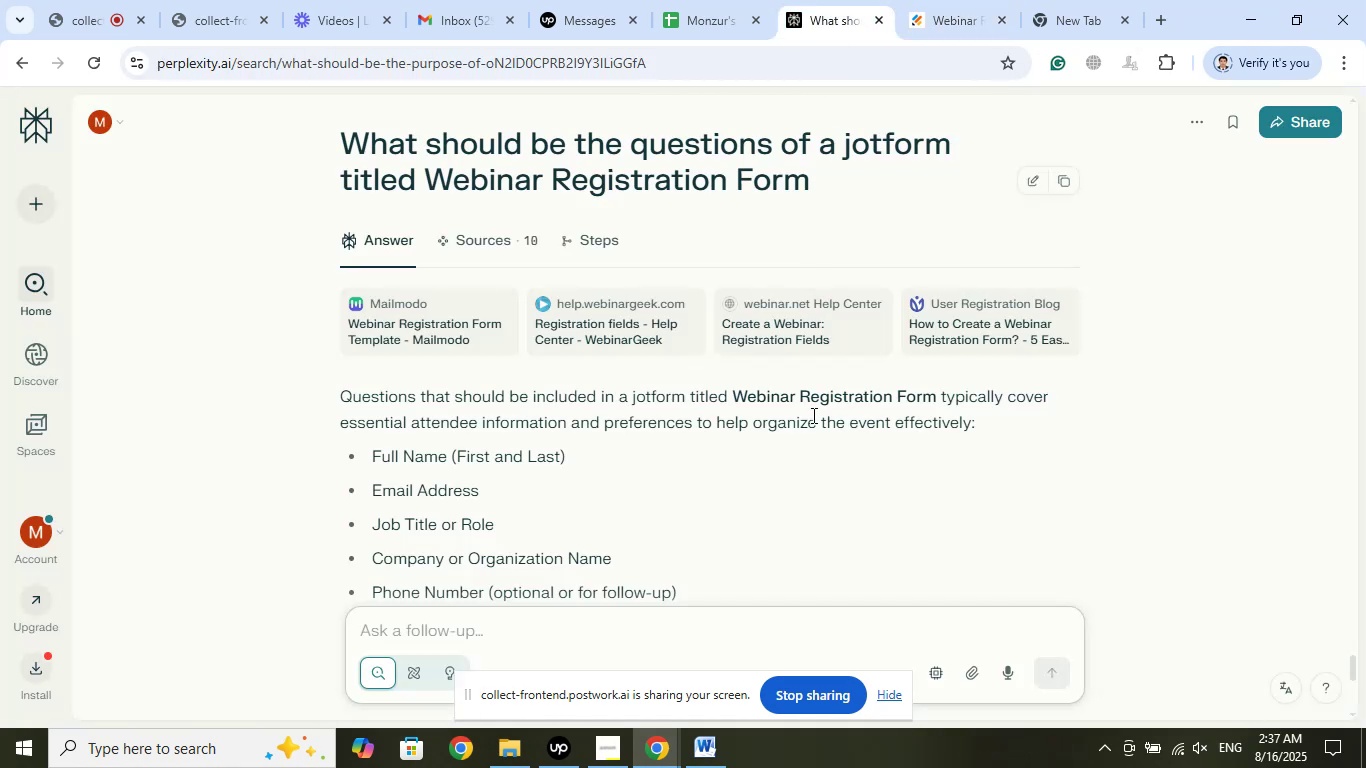 
scroll: coordinate [812, 465], scroll_direction: down, amount: 3.0
 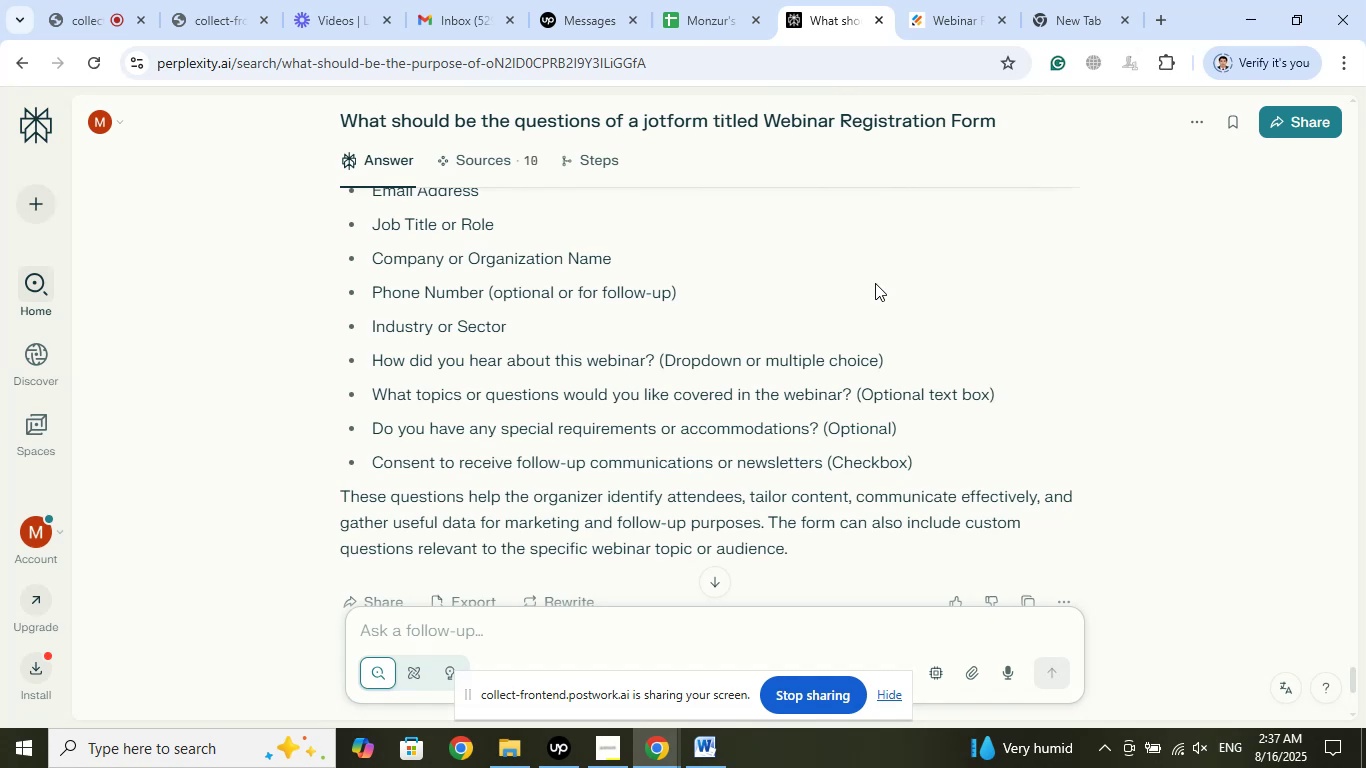 
wait(8.67)
 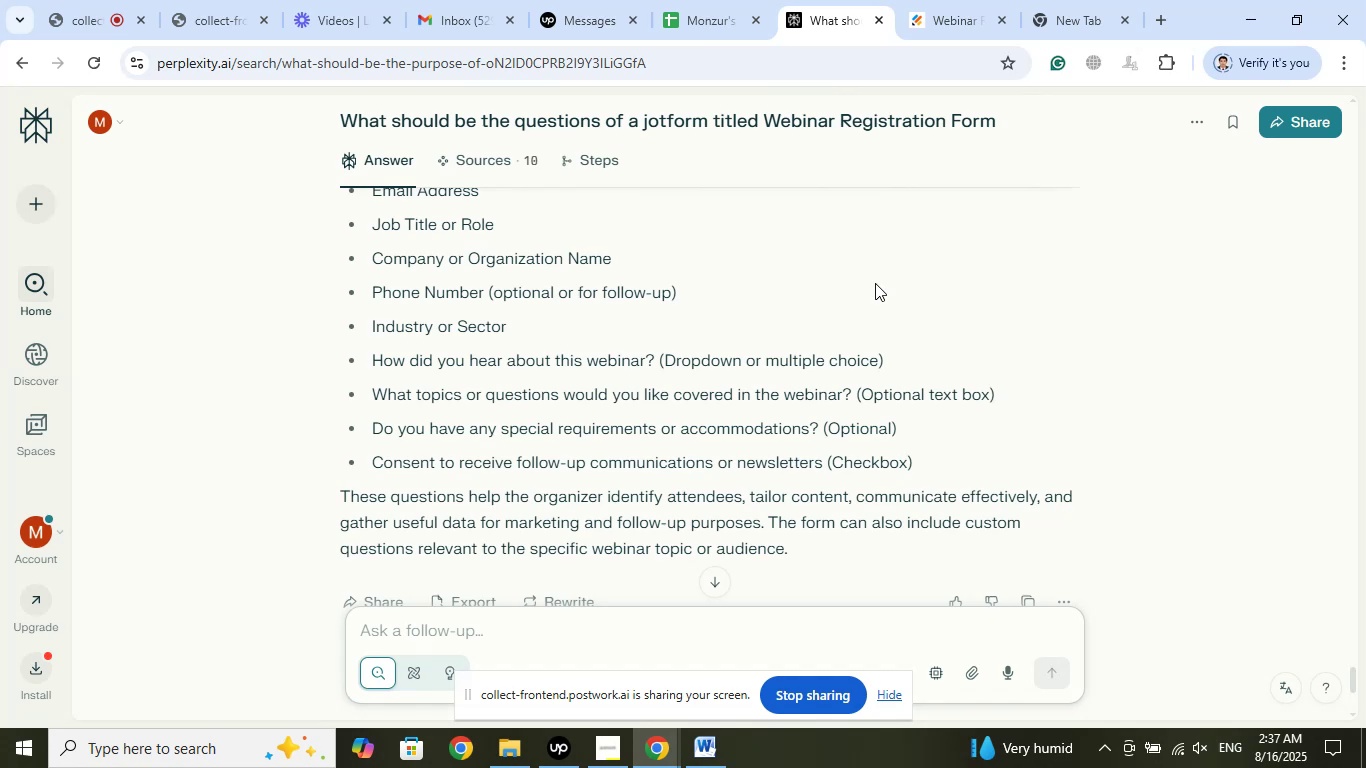 
left_click([947, 0])
 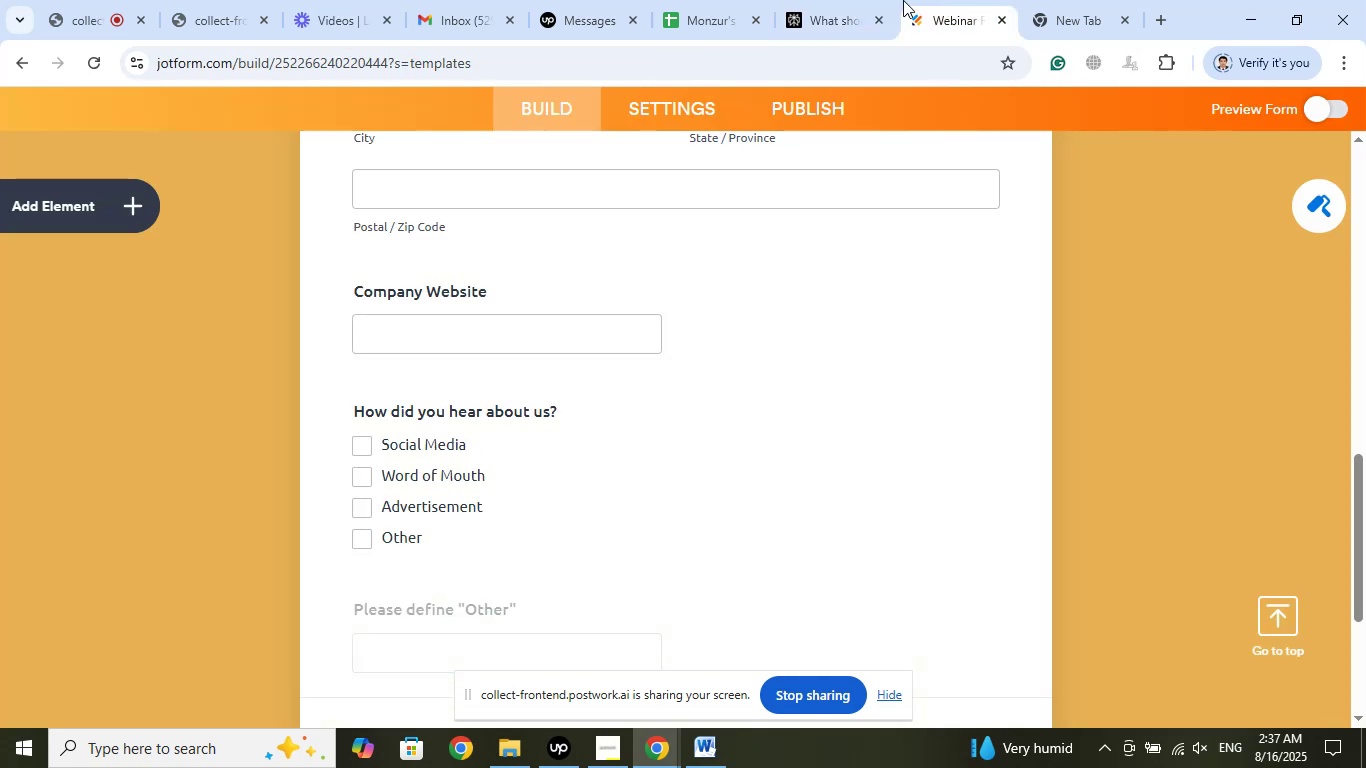 
left_click([829, 0])
 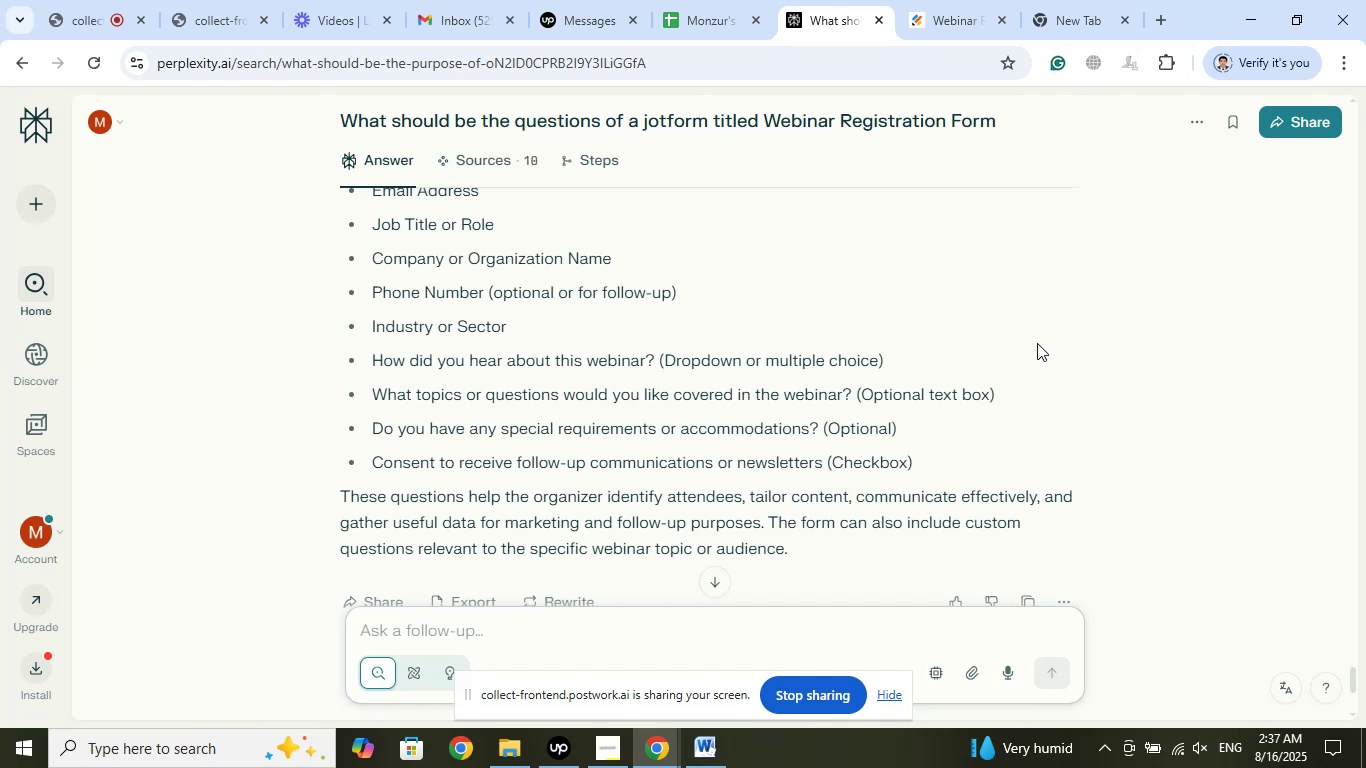 
wait(20.32)
 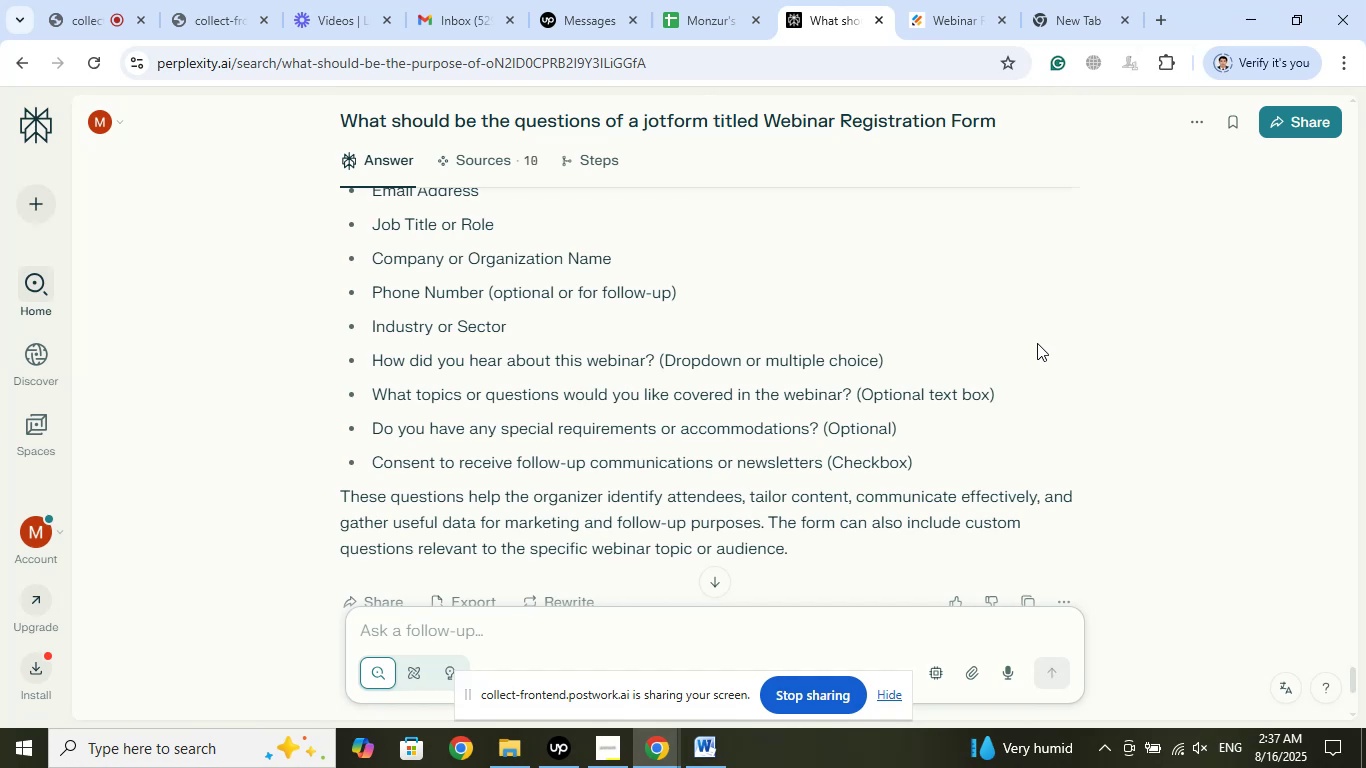 
left_click_drag(start_coordinate=[851, 391], to_coordinate=[375, 394])
 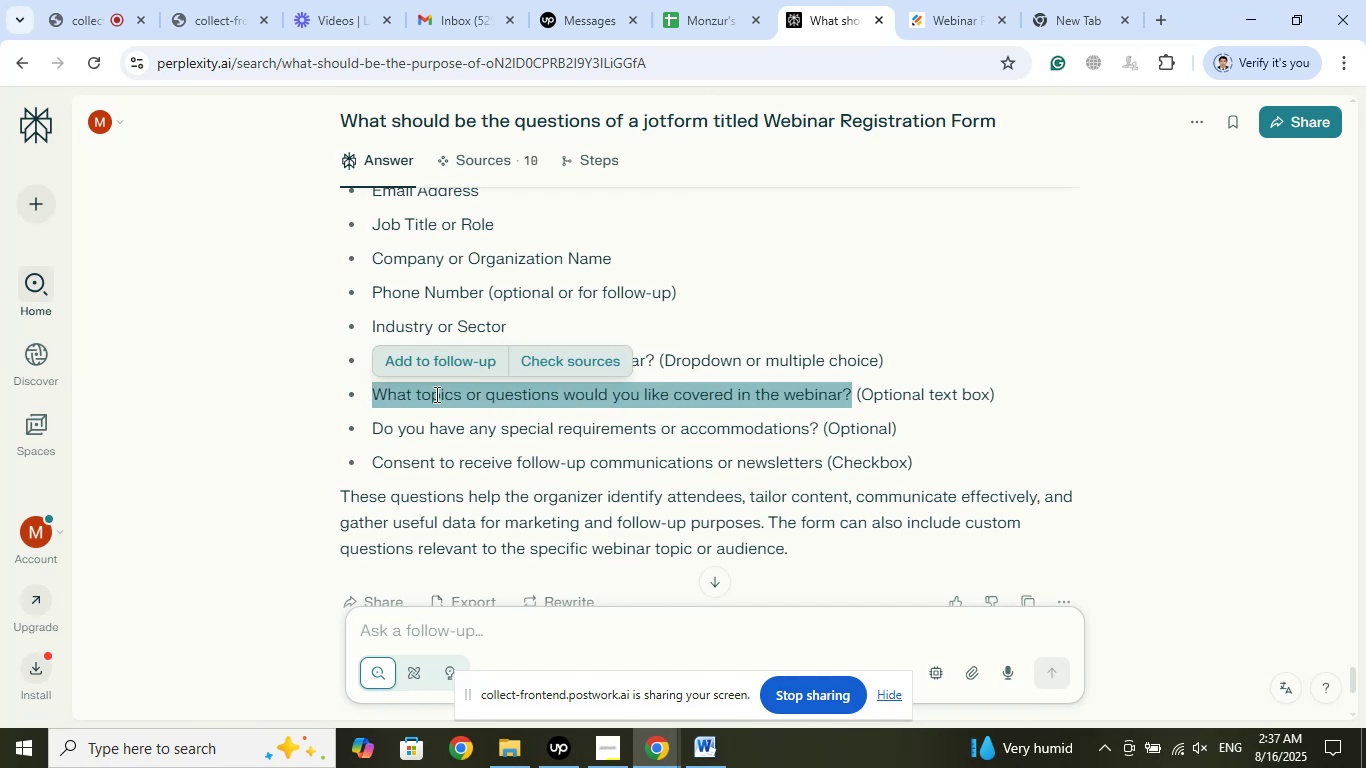 
right_click([435, 394])
 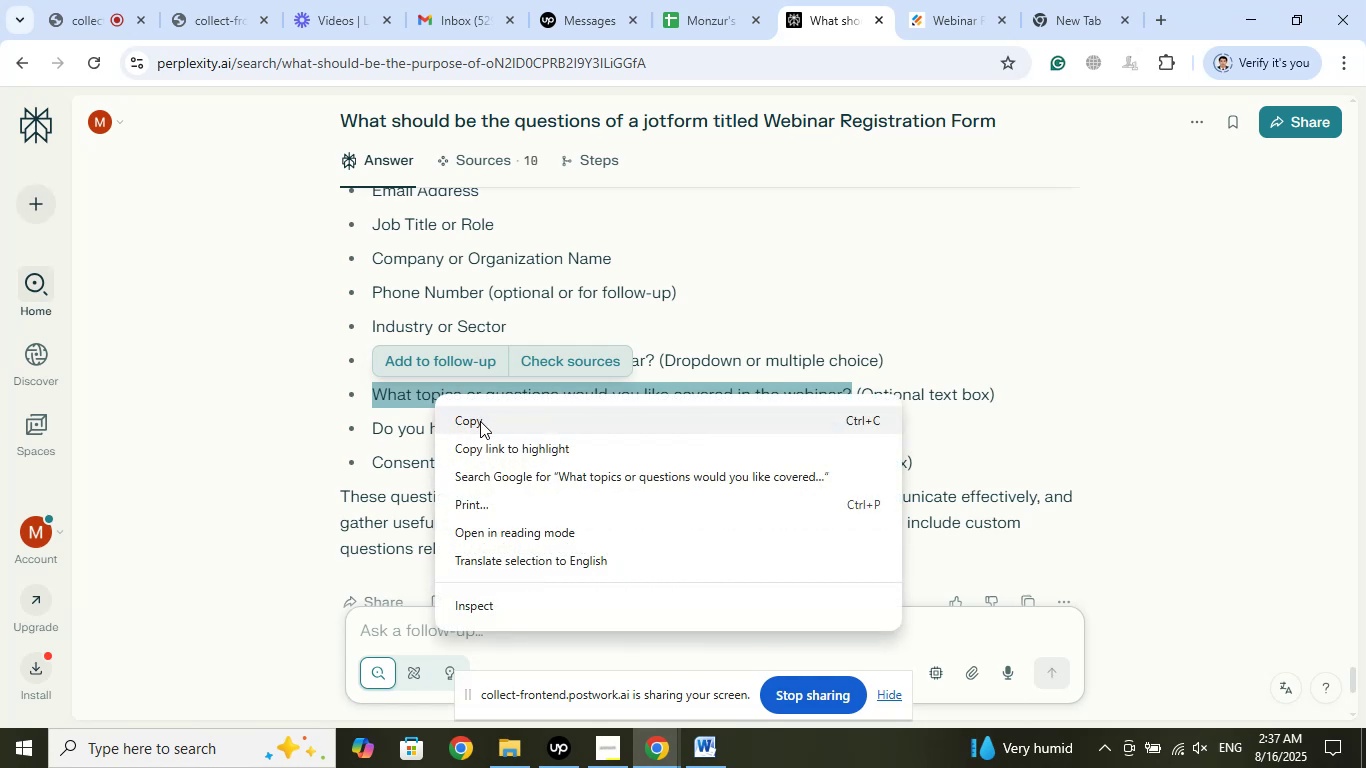 
left_click([480, 421])
 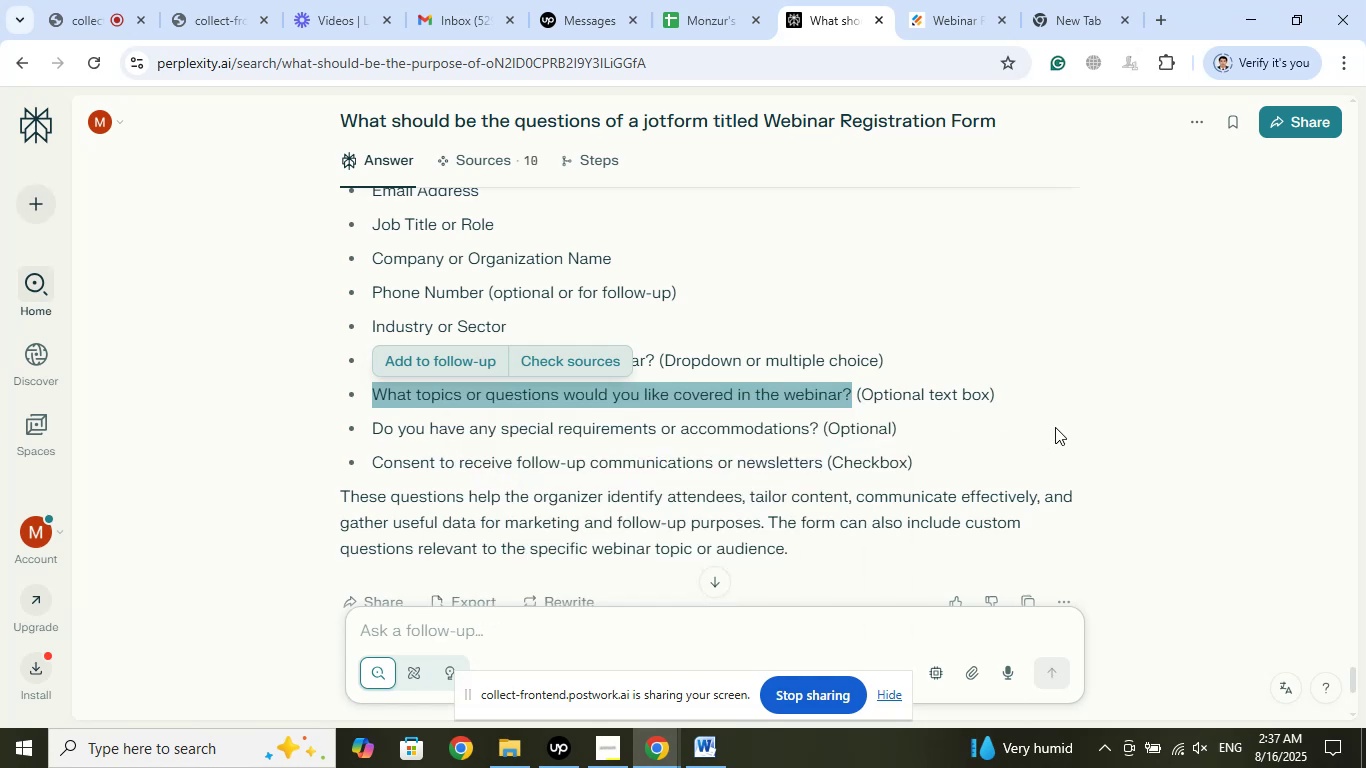 
wait(6.96)
 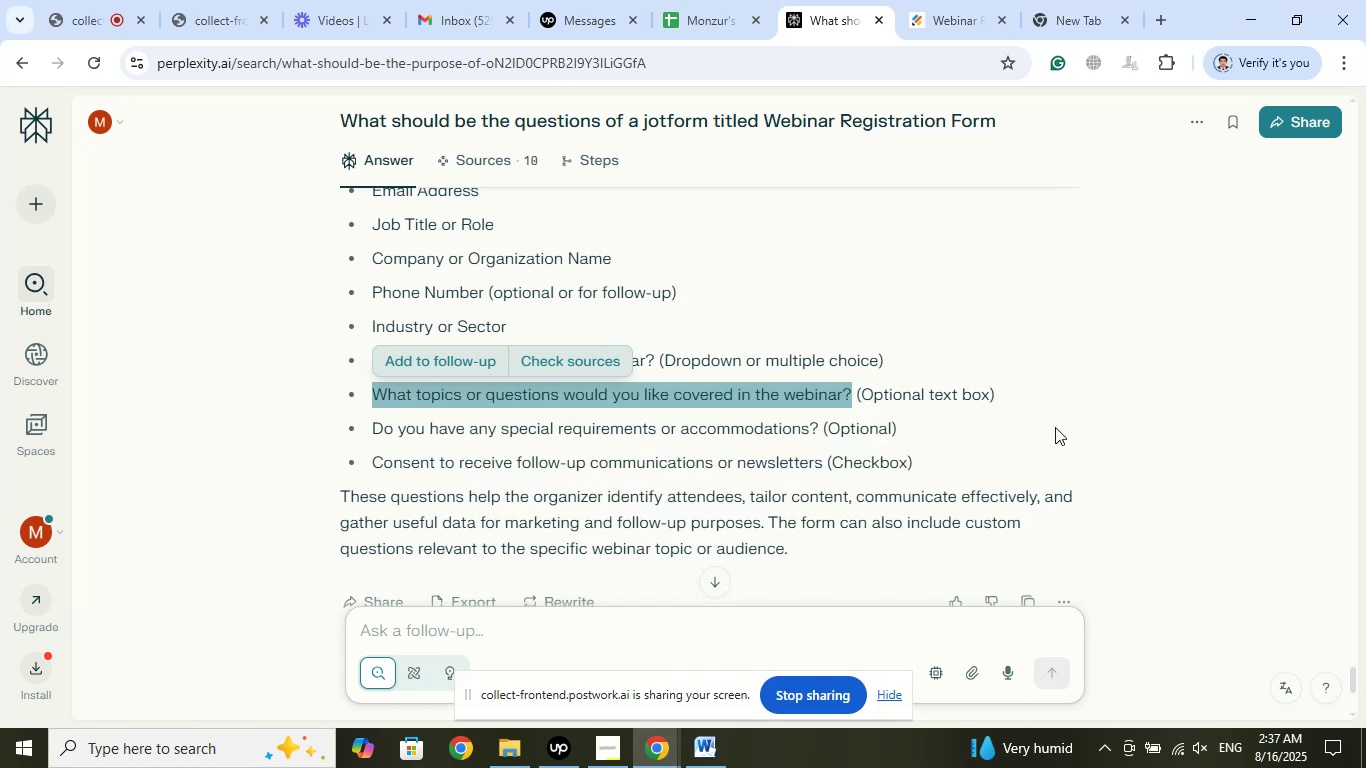 
scroll: coordinate [1056, 426], scroll_direction: down, amount: 3.0
 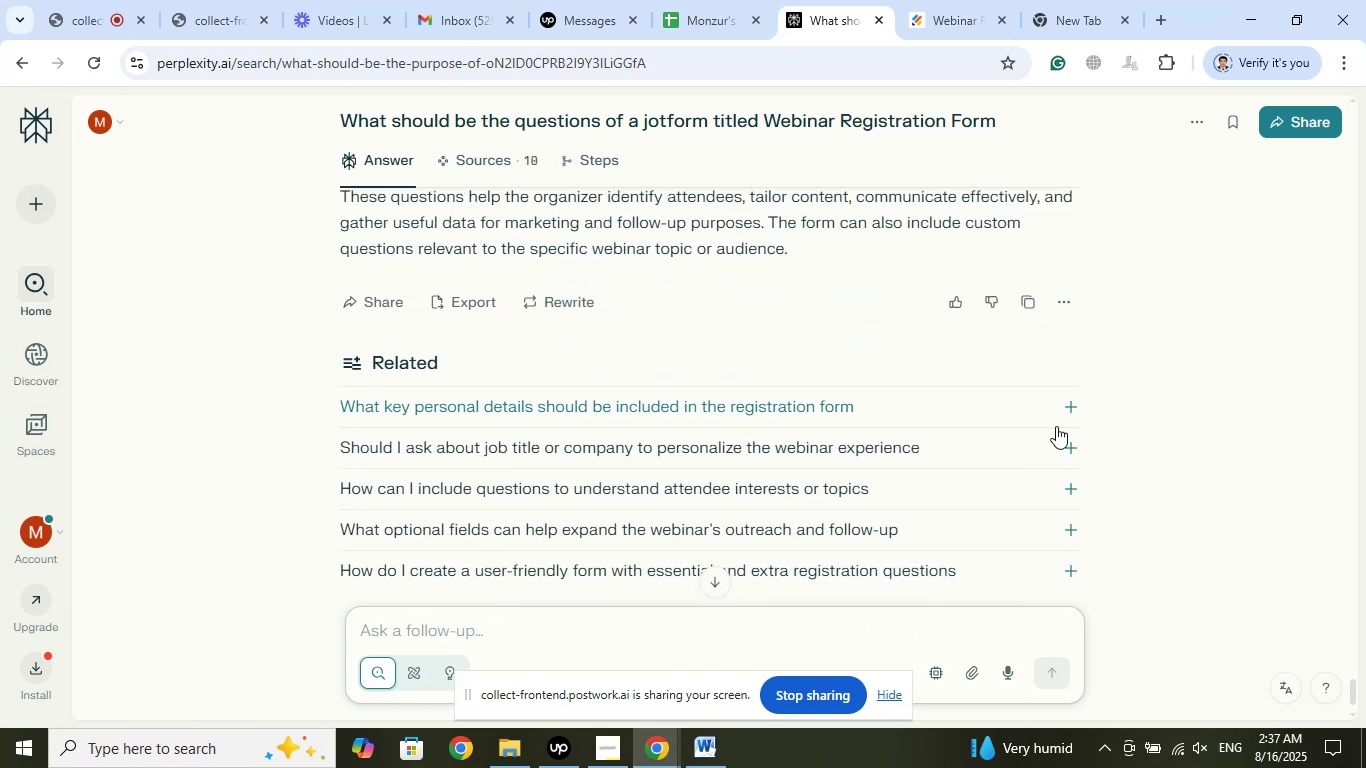 
scroll: coordinate [1056, 426], scroll_direction: up, amount: 1.0
 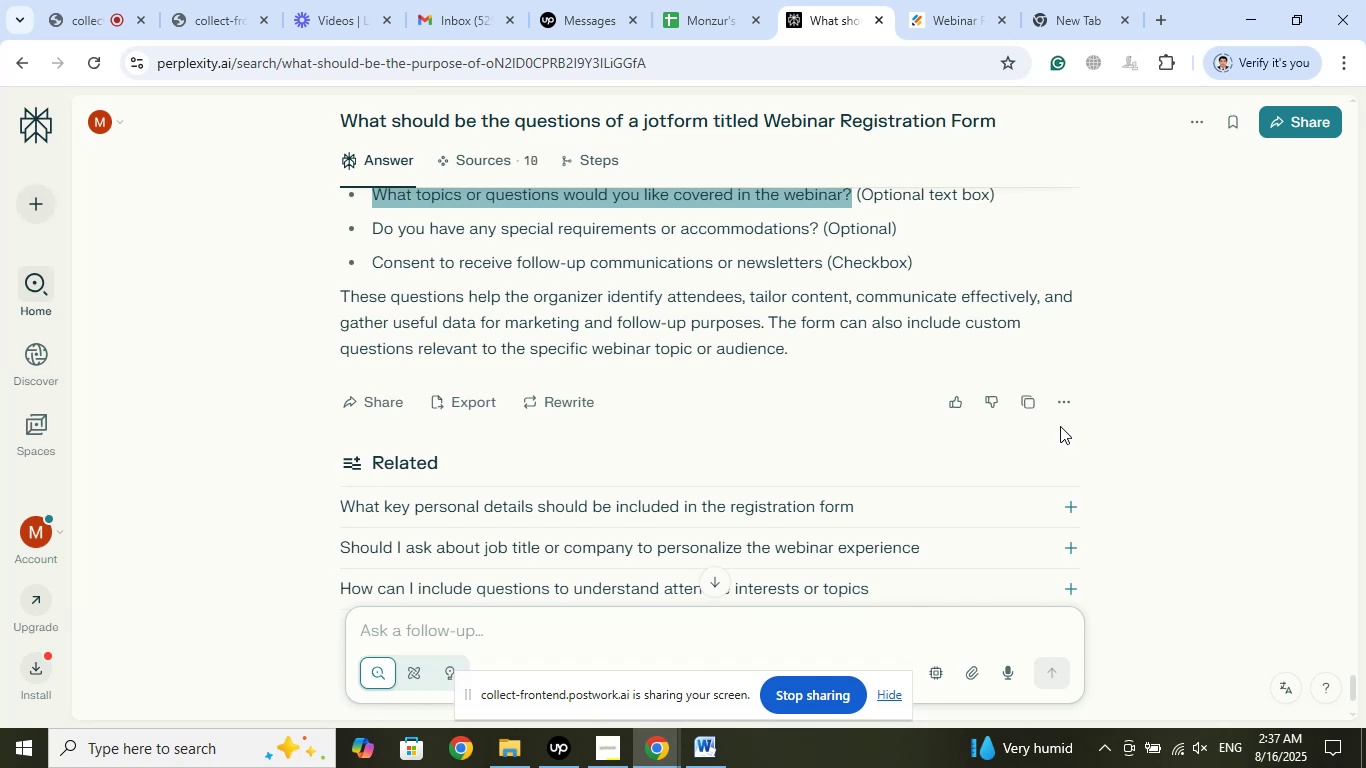 
left_click([648, 616])
 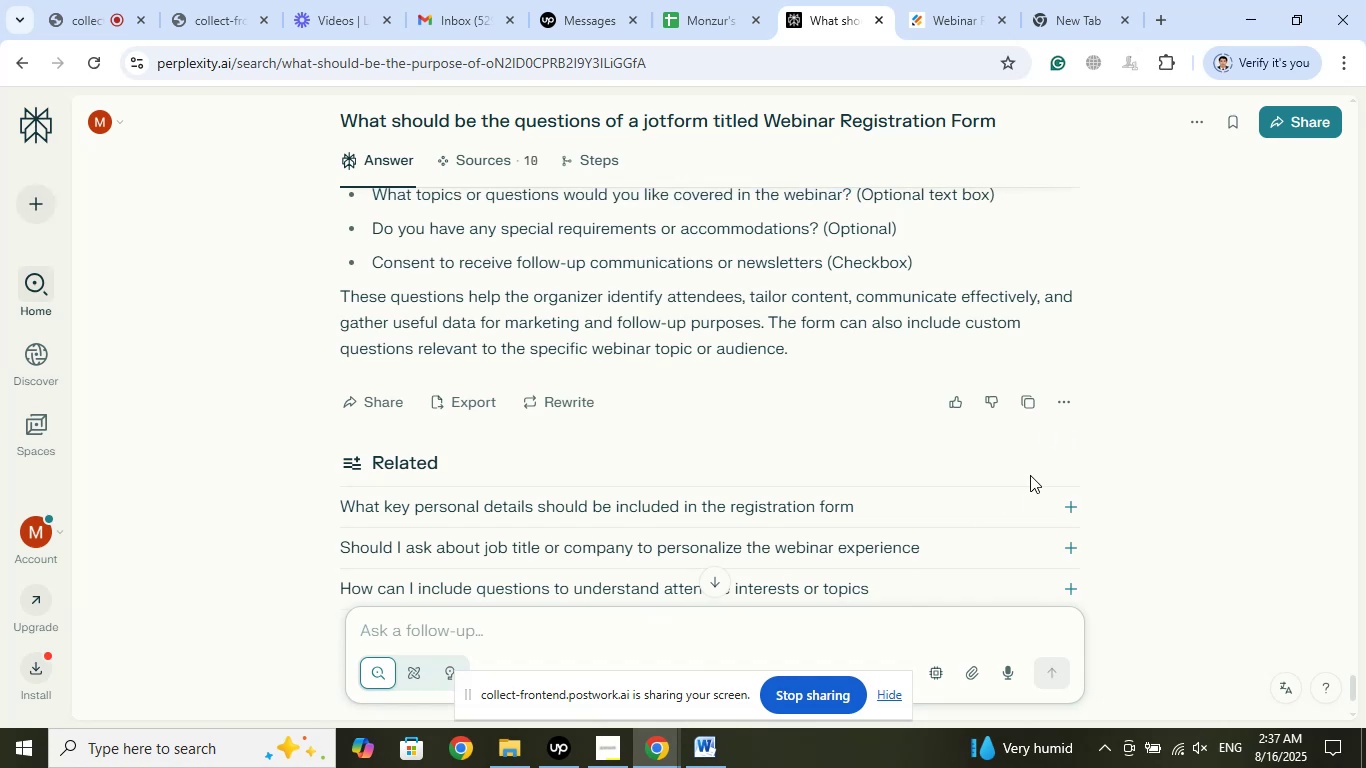 
type(more questions f)
key(Backspace)
type(please)
 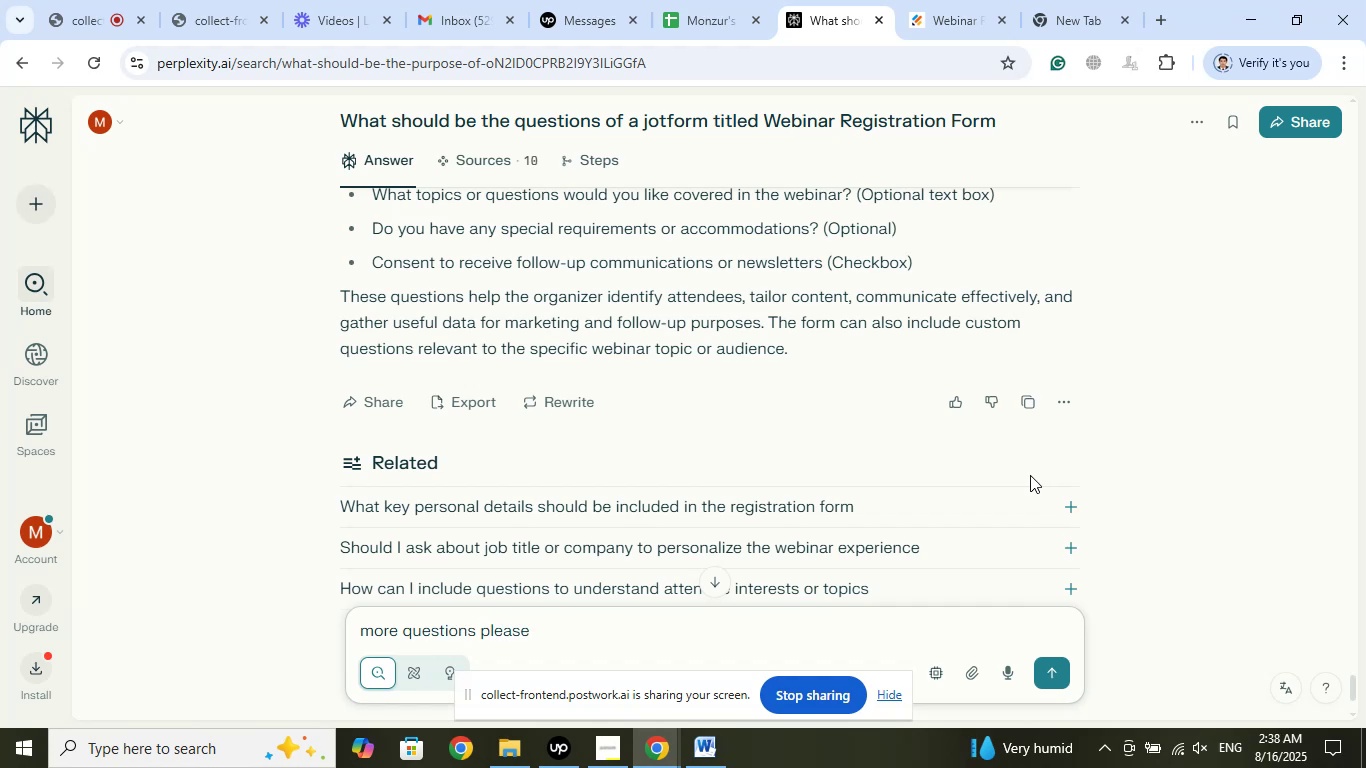 
key(Enter)
 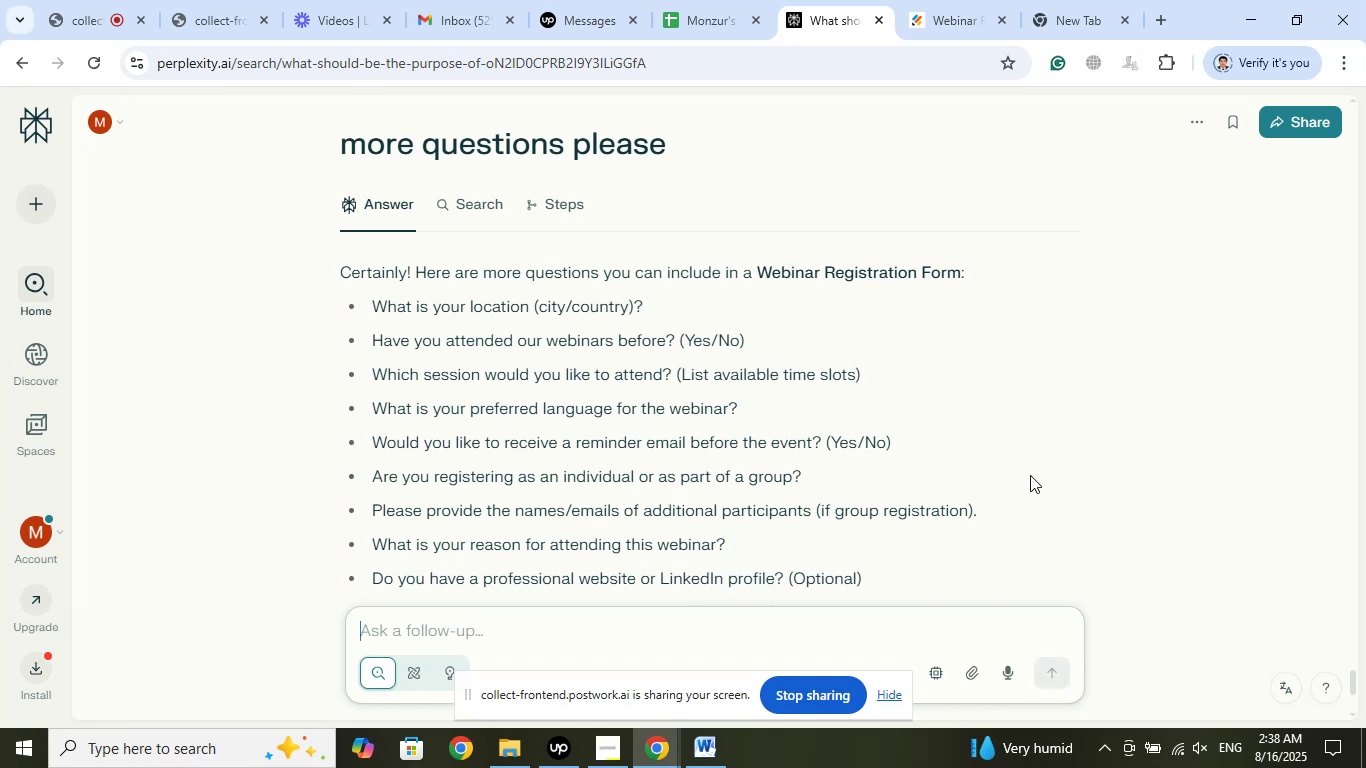 
wait(14.97)
 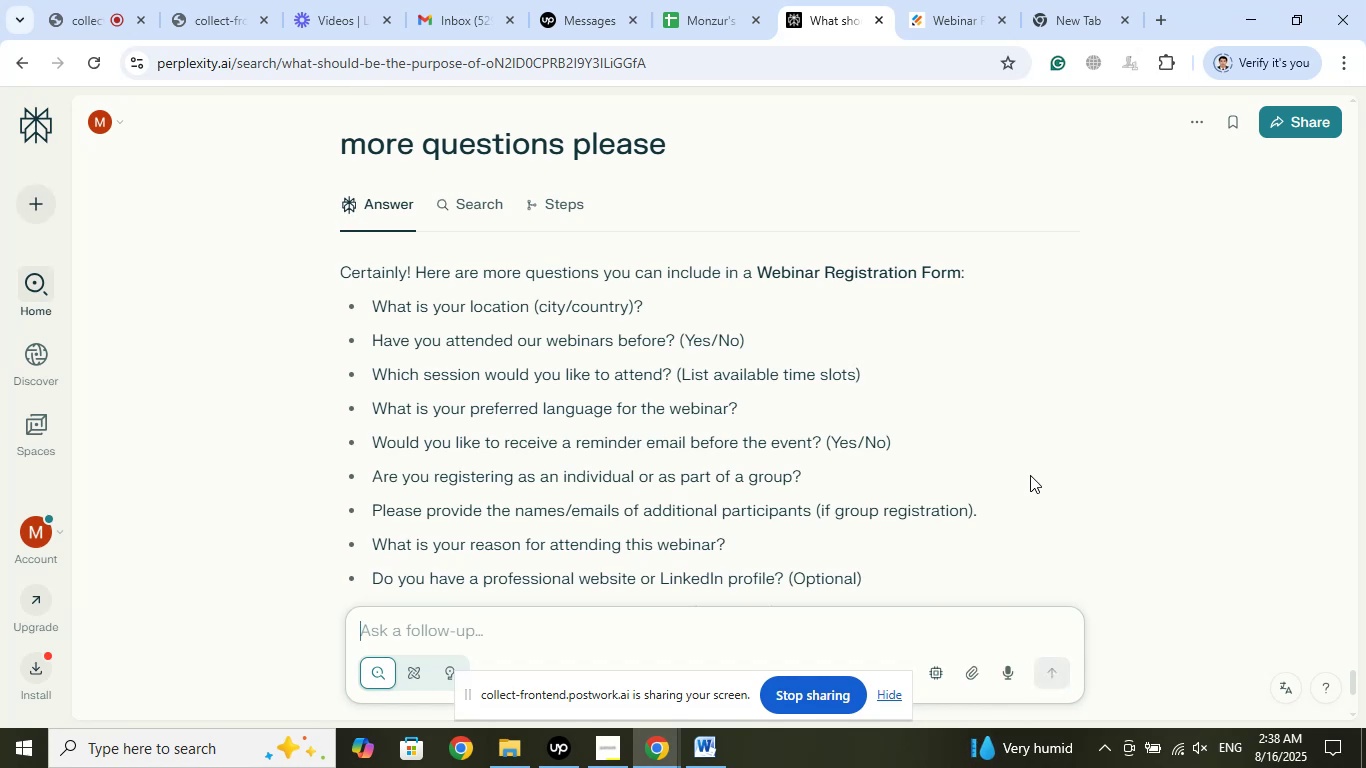 
left_click_drag(start_coordinate=[676, 337], to_coordinate=[415, 322])
 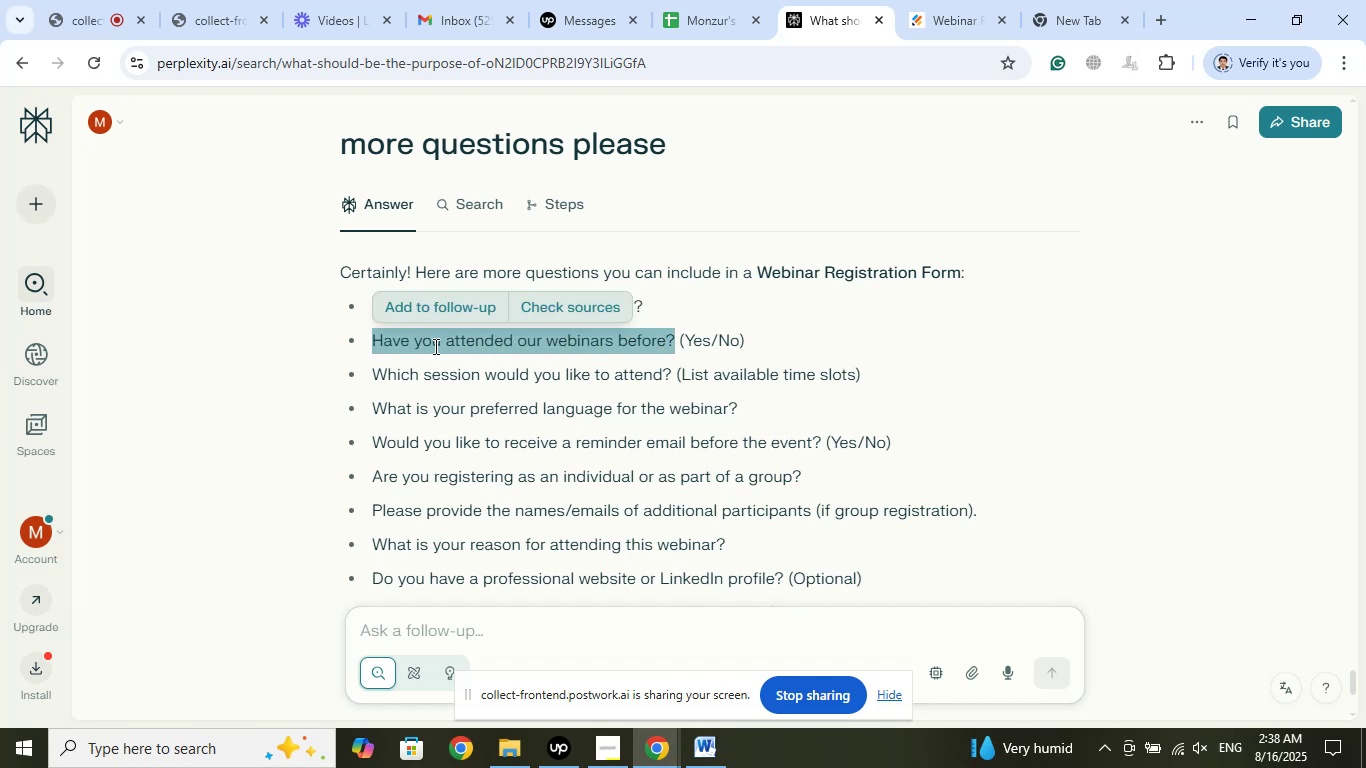 
right_click([434, 346])
 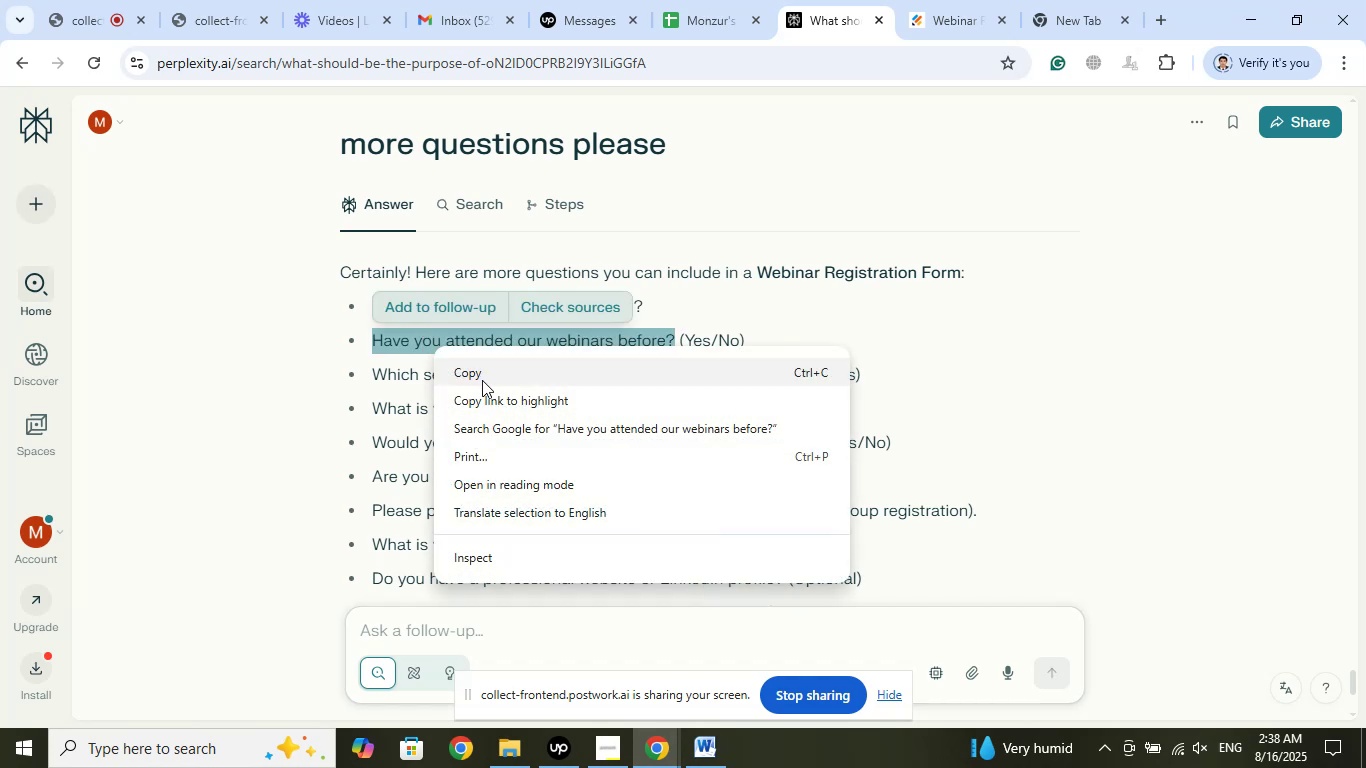 
left_click([483, 379])
 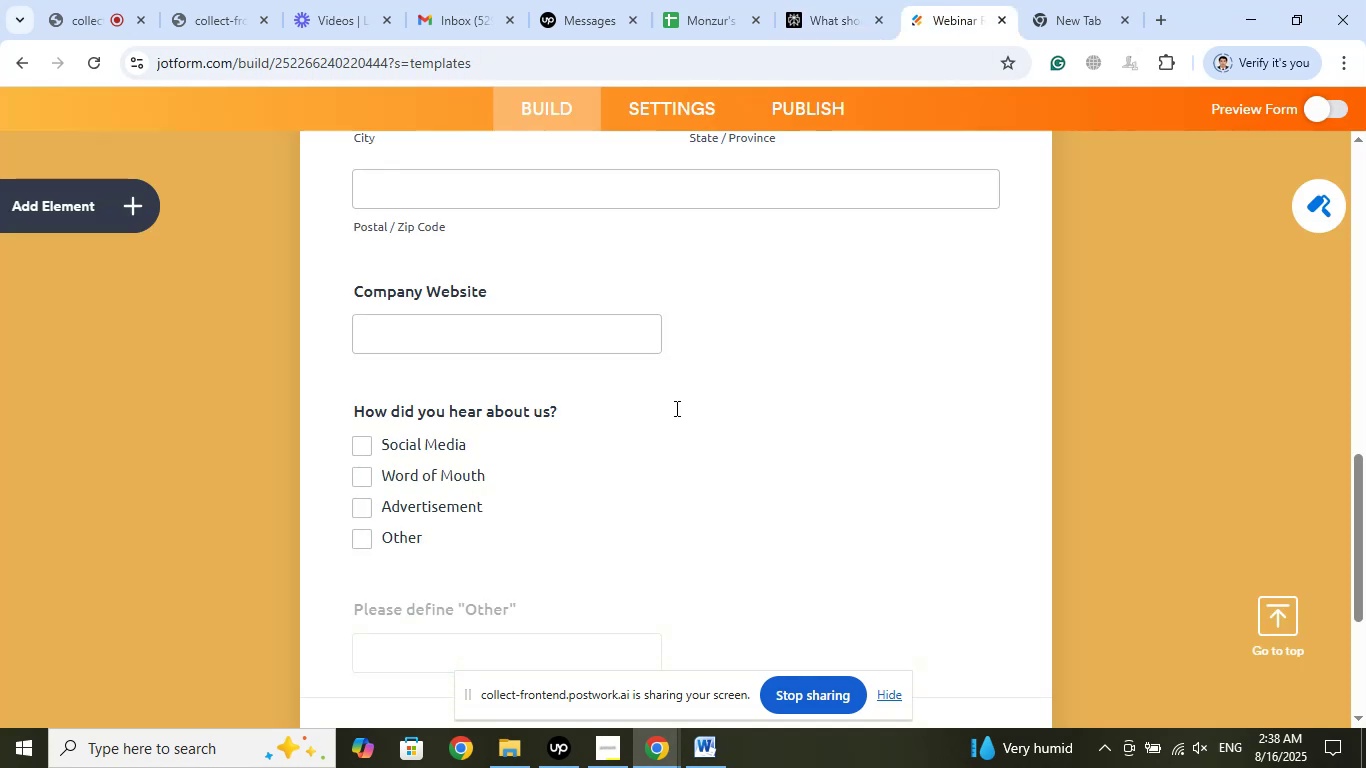 
scroll: coordinate [672, 415], scroll_direction: down, amount: 2.0
 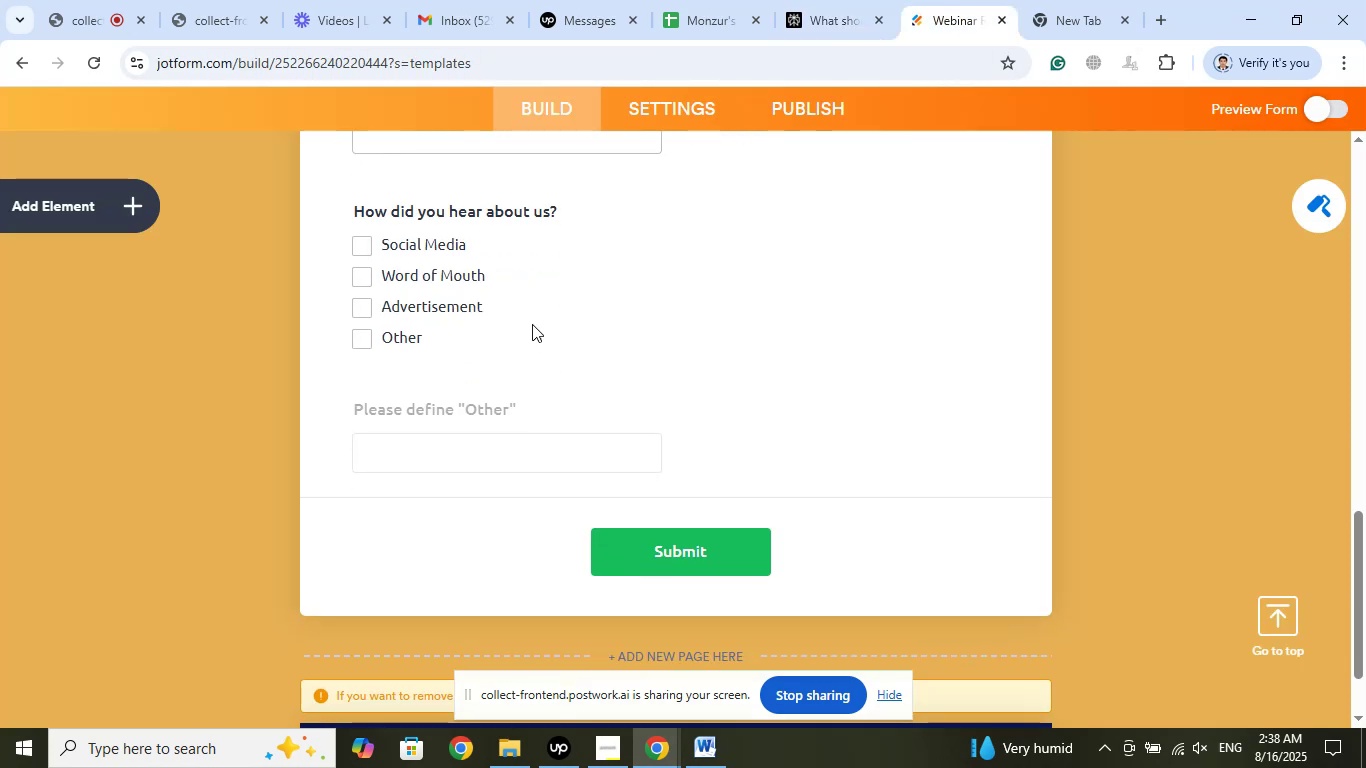 
left_click([532, 319])
 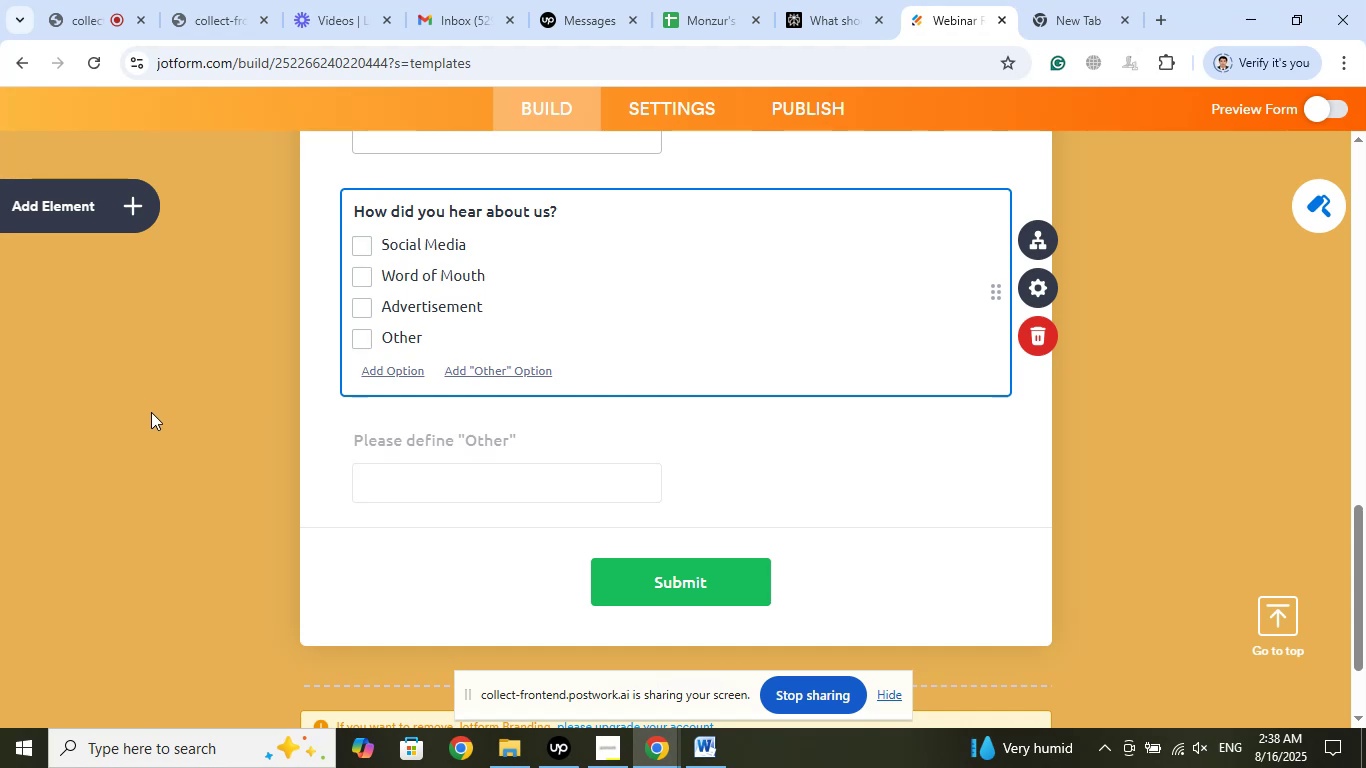 
wait(5.27)
 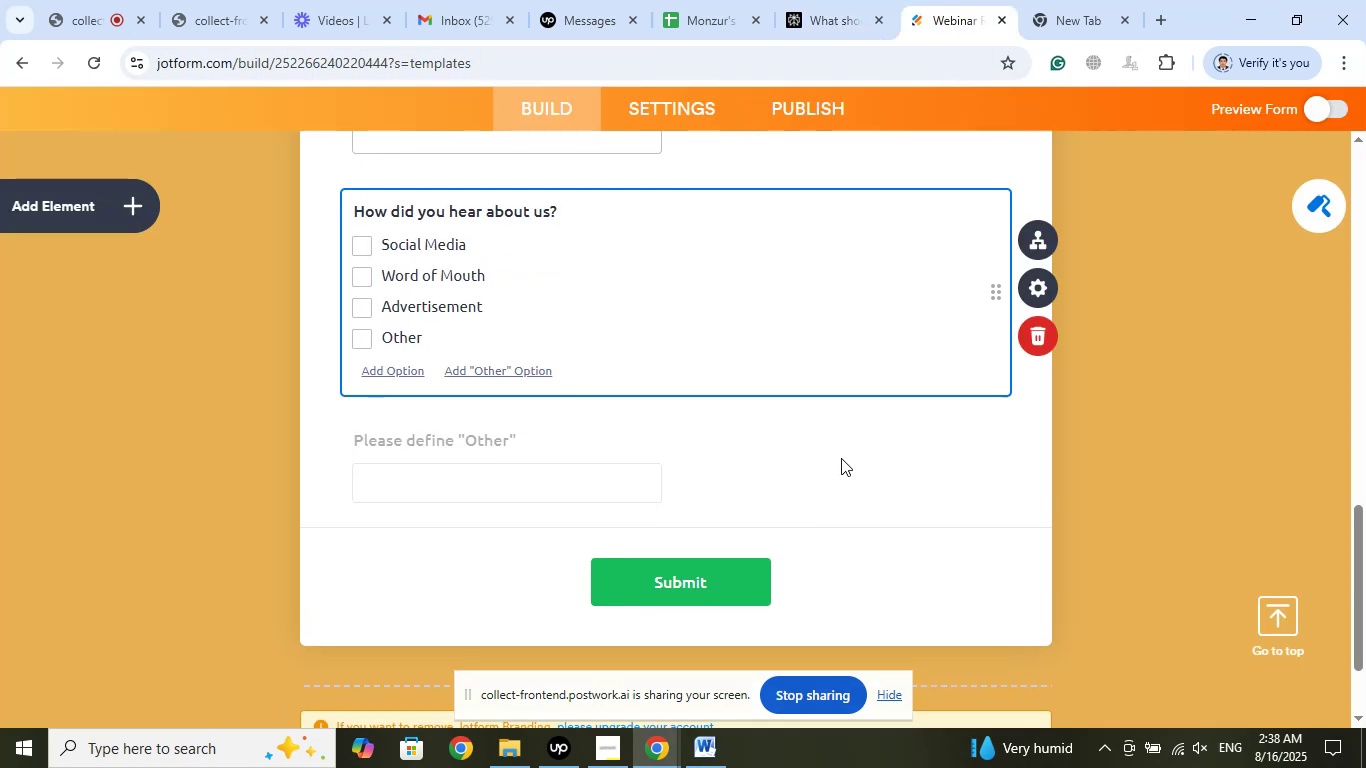 
left_click([145, 189])
 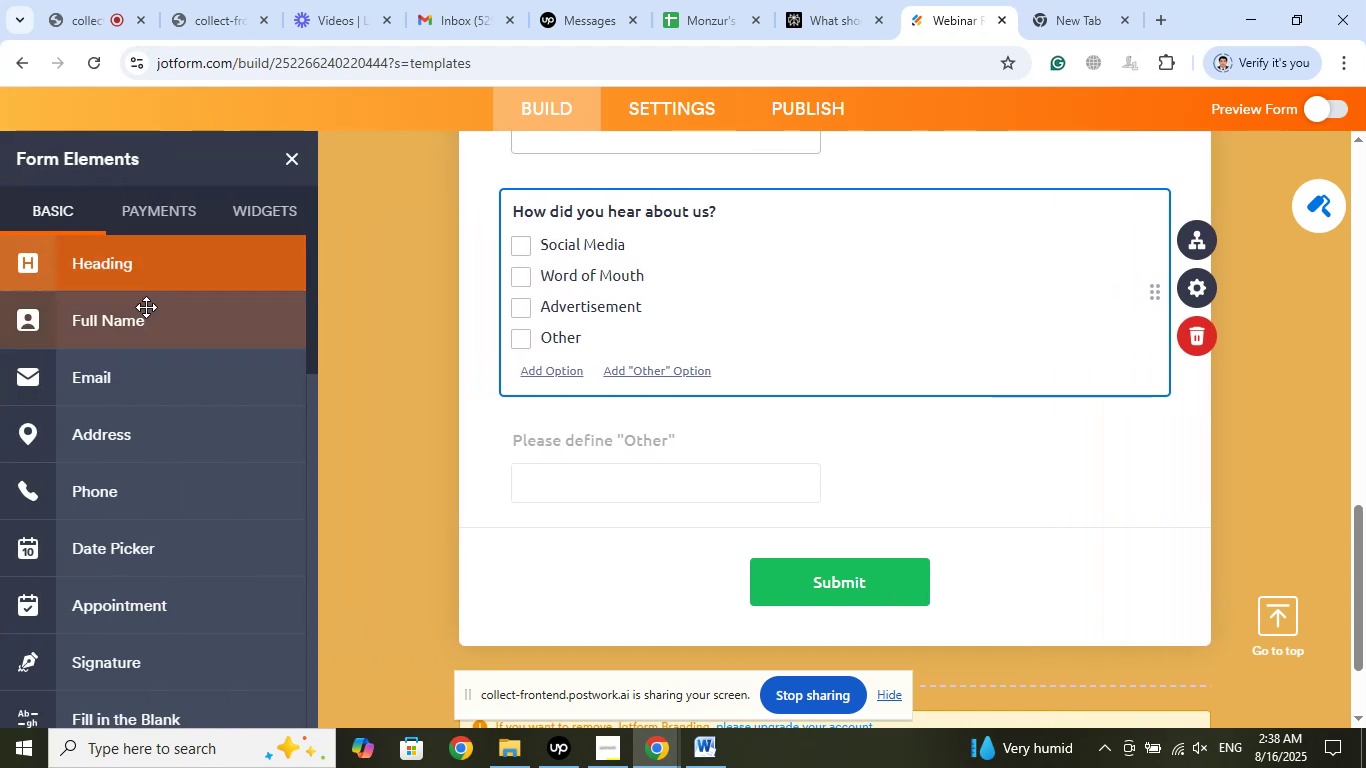 
scroll: coordinate [157, 465], scroll_direction: down, amount: 6.0
 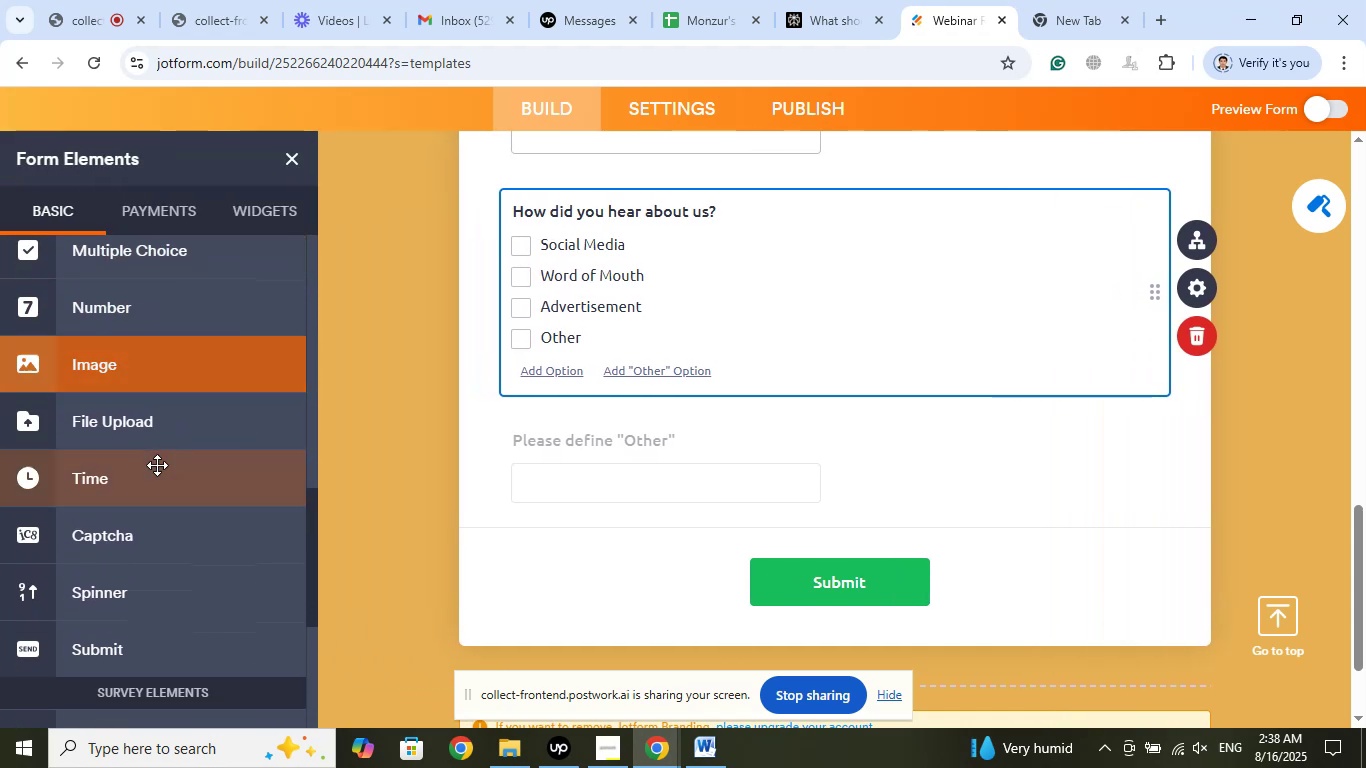 
scroll: coordinate [157, 465], scroll_direction: up, amount: 2.0
 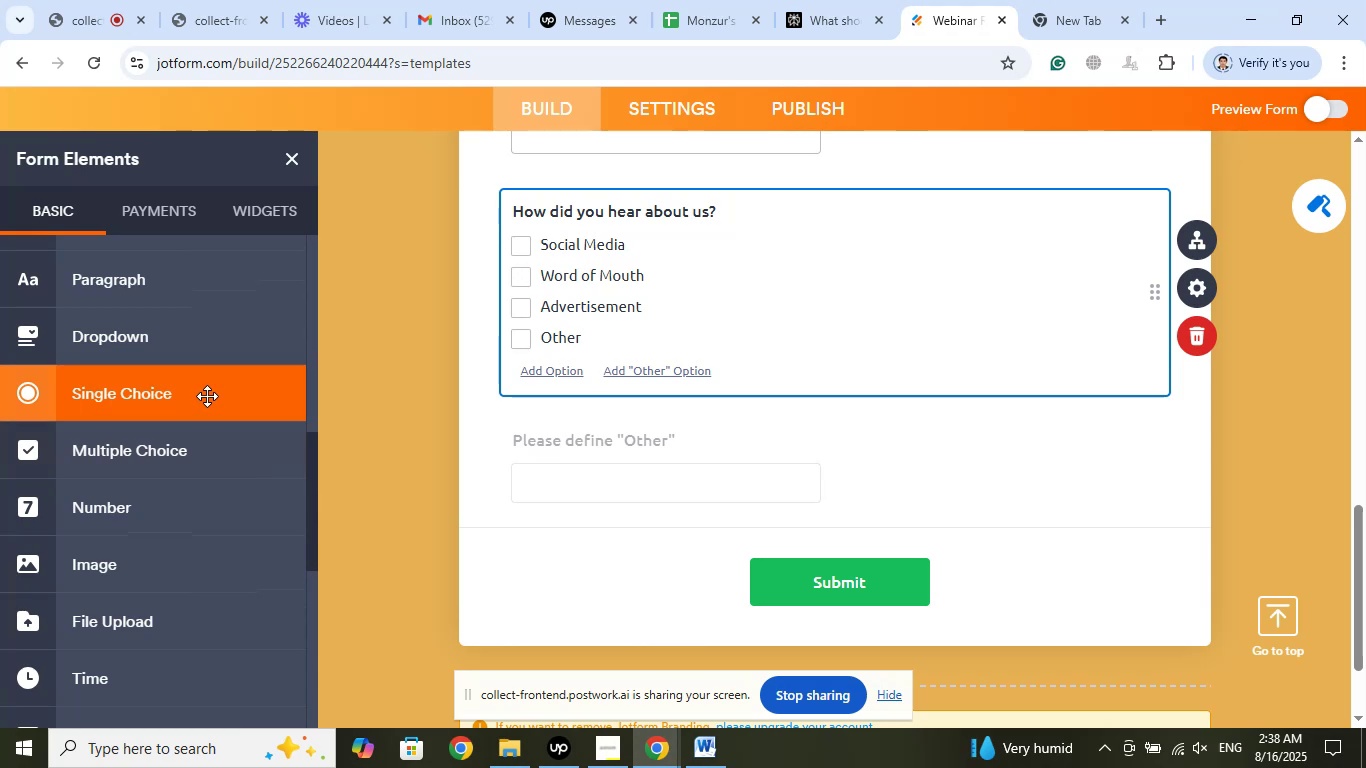 
left_click([207, 396])
 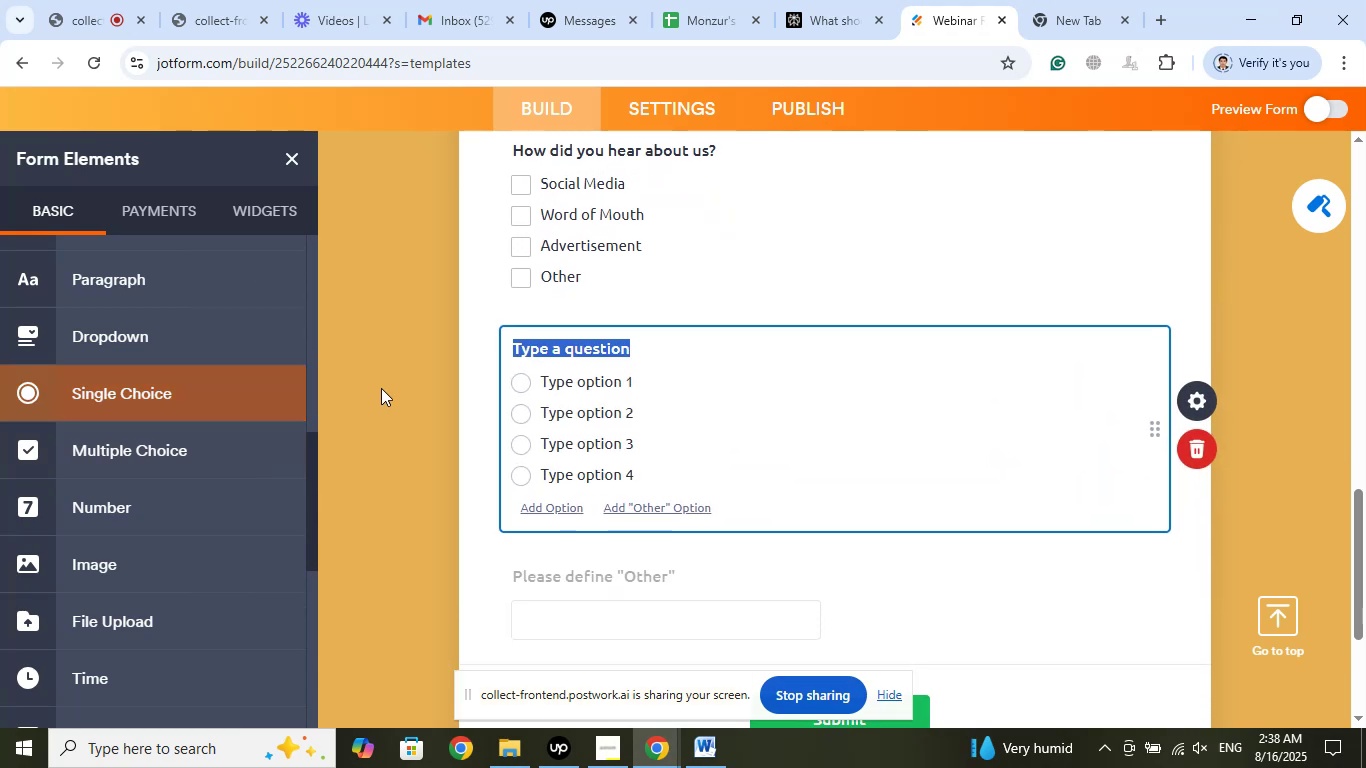 
wait(5.55)
 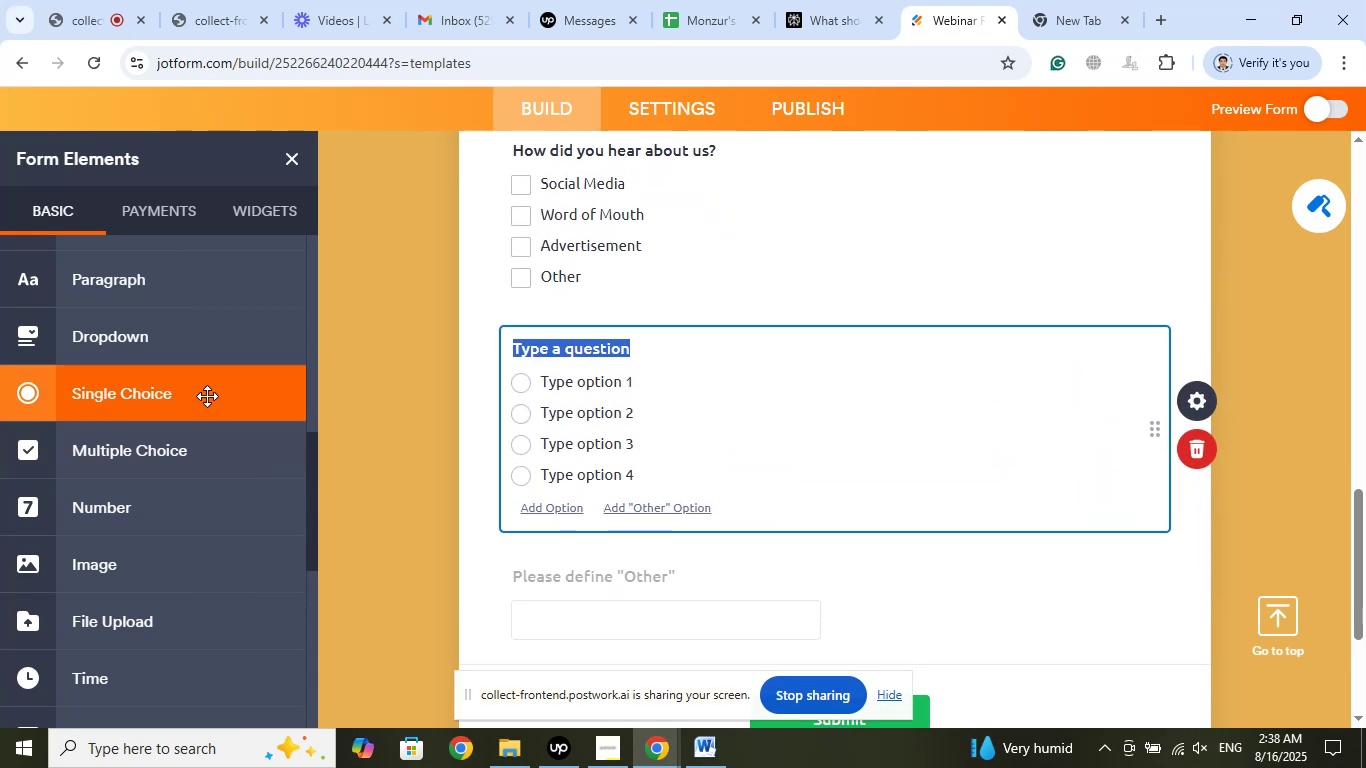 
right_click([578, 350])
 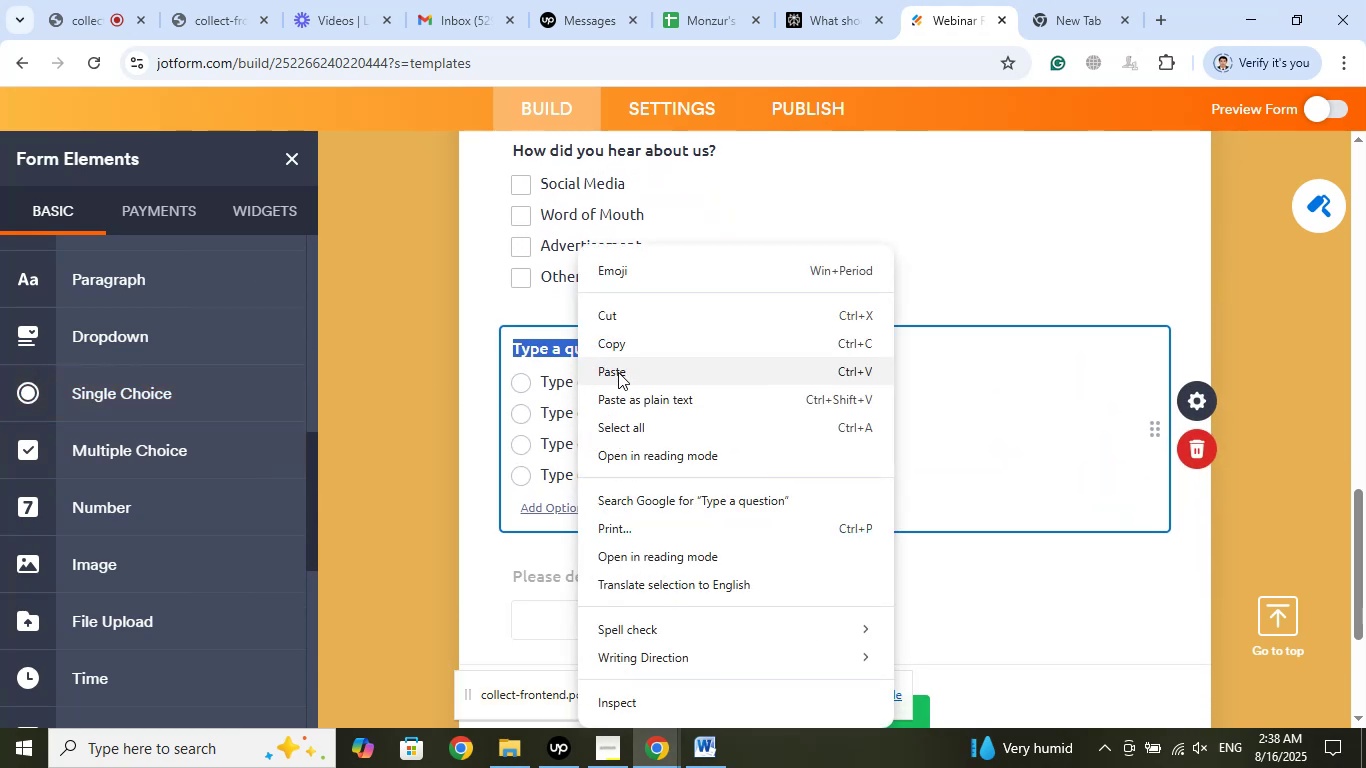 
left_click([619, 373])
 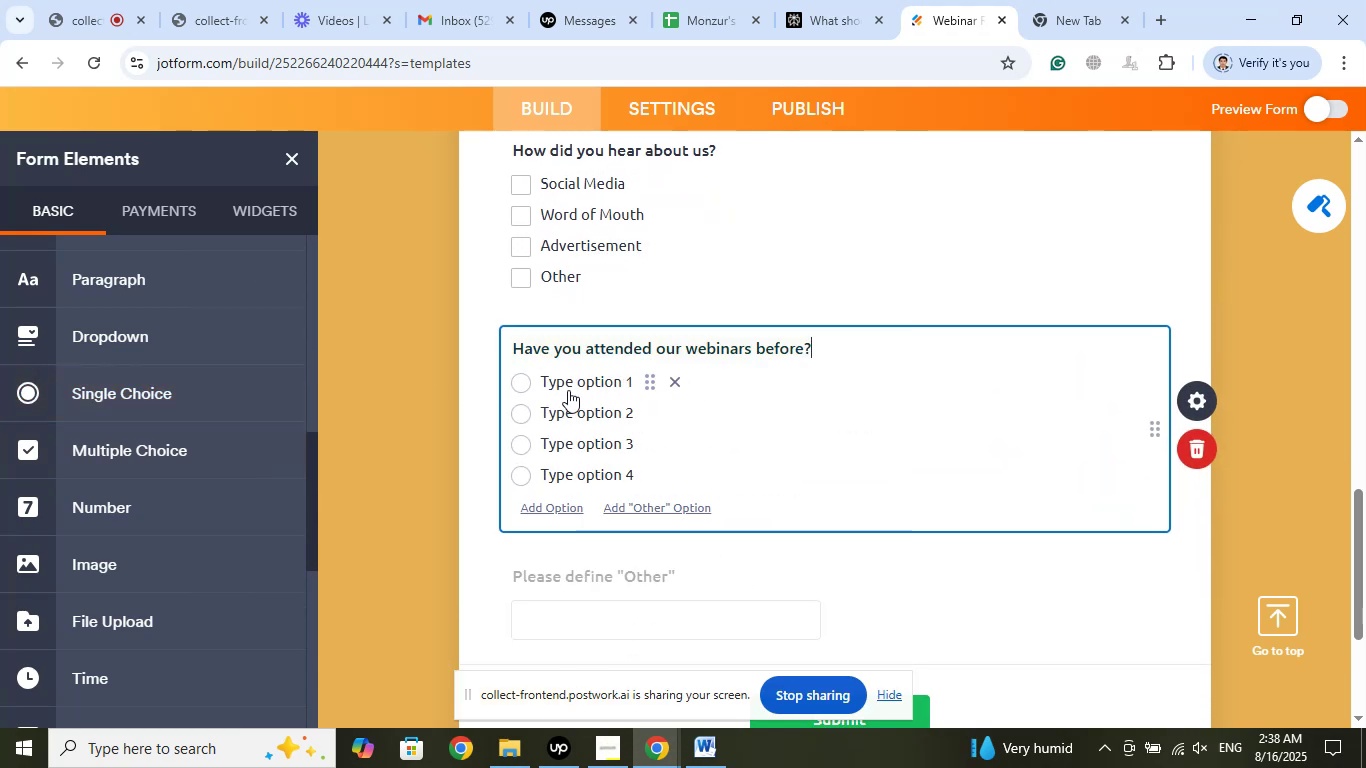 
left_click([560, 378])
 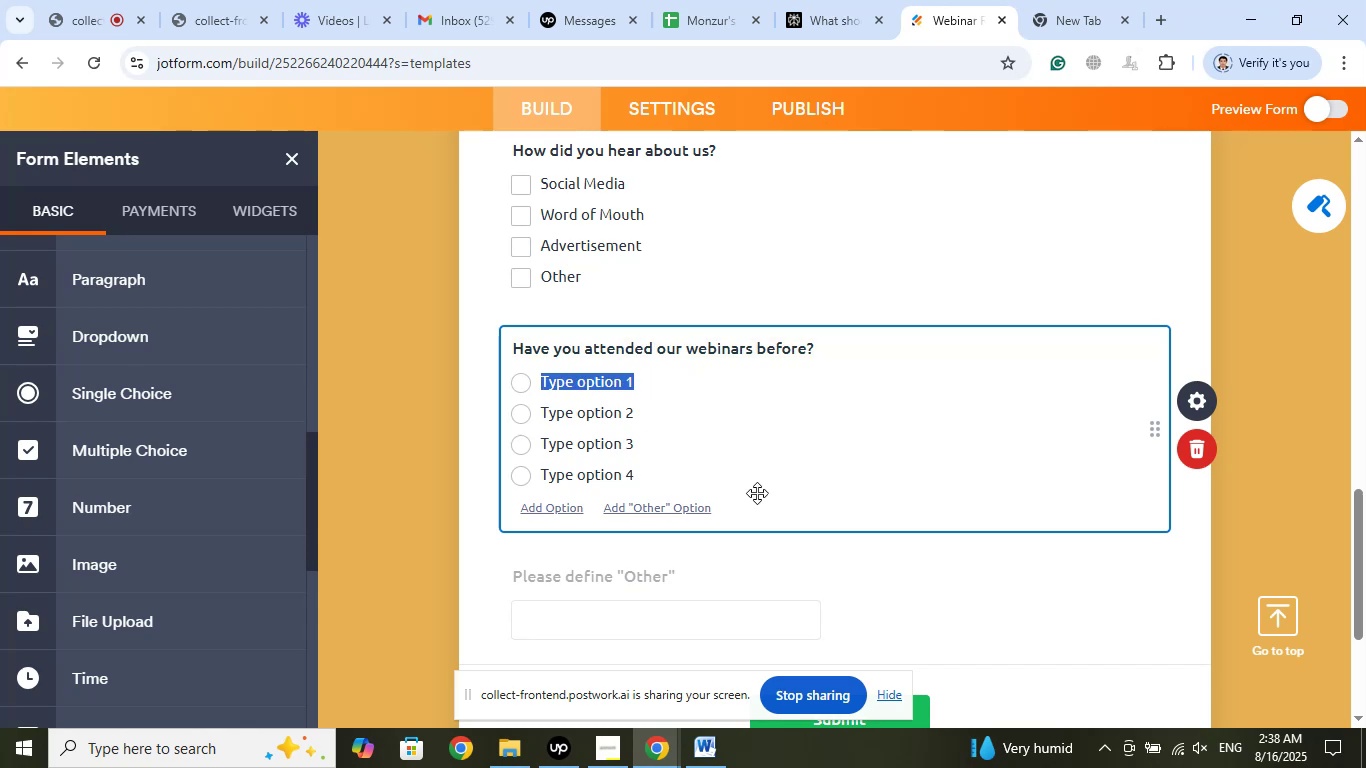 
type(Yes)
 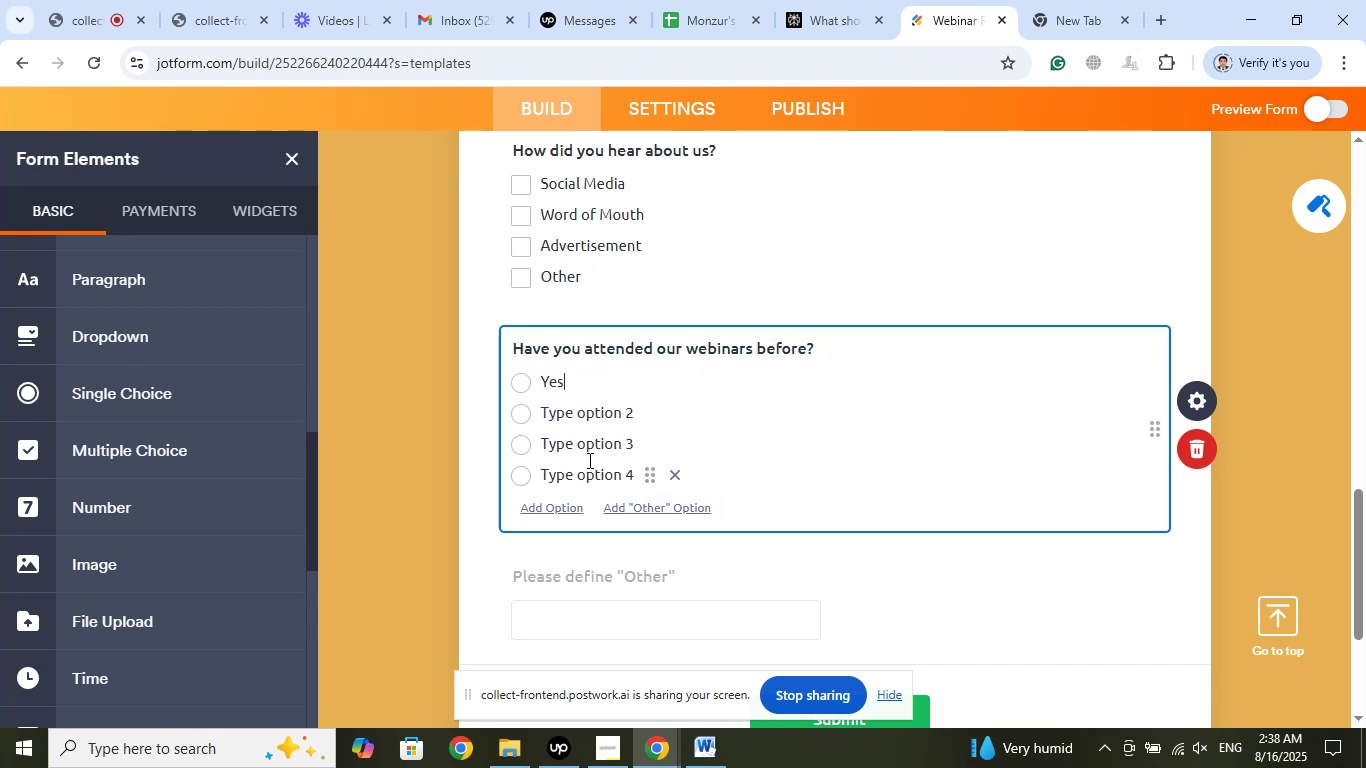 
left_click([591, 415])
 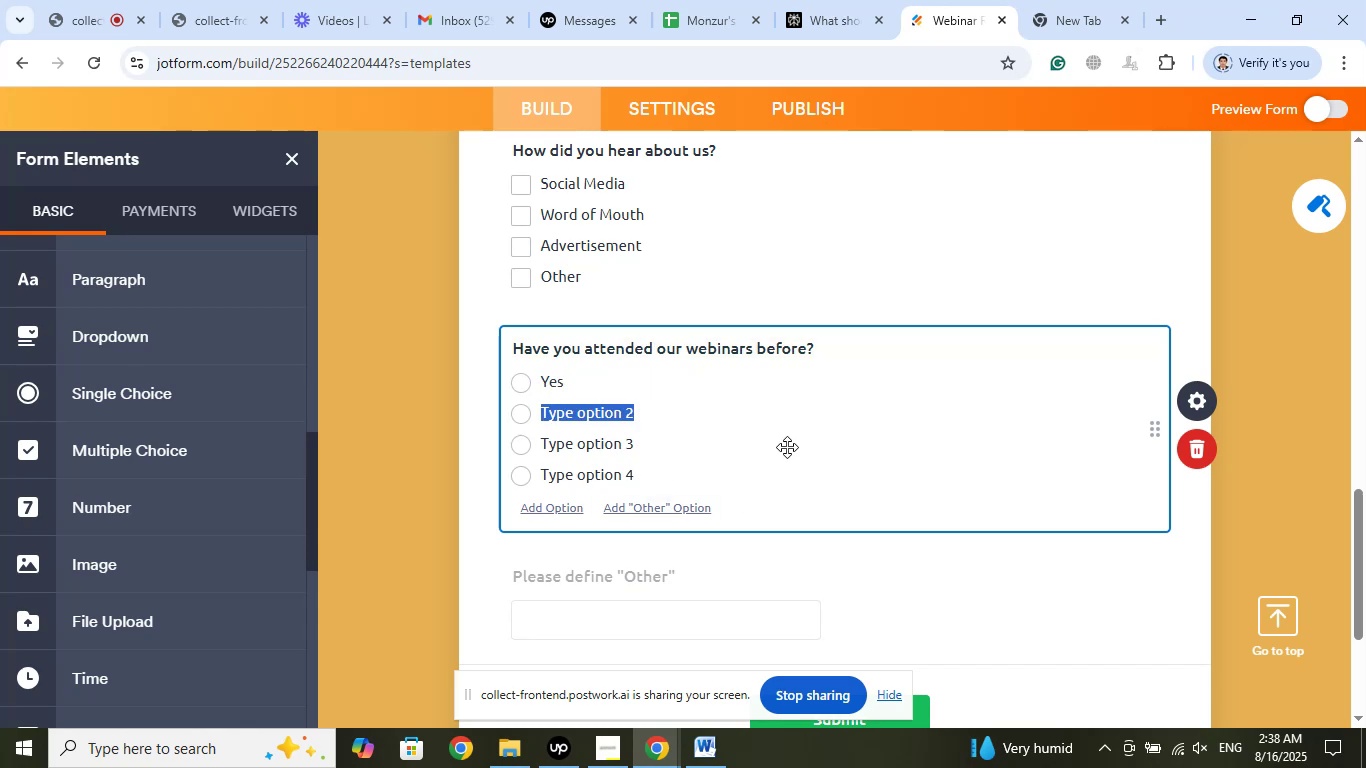 
type(No)
 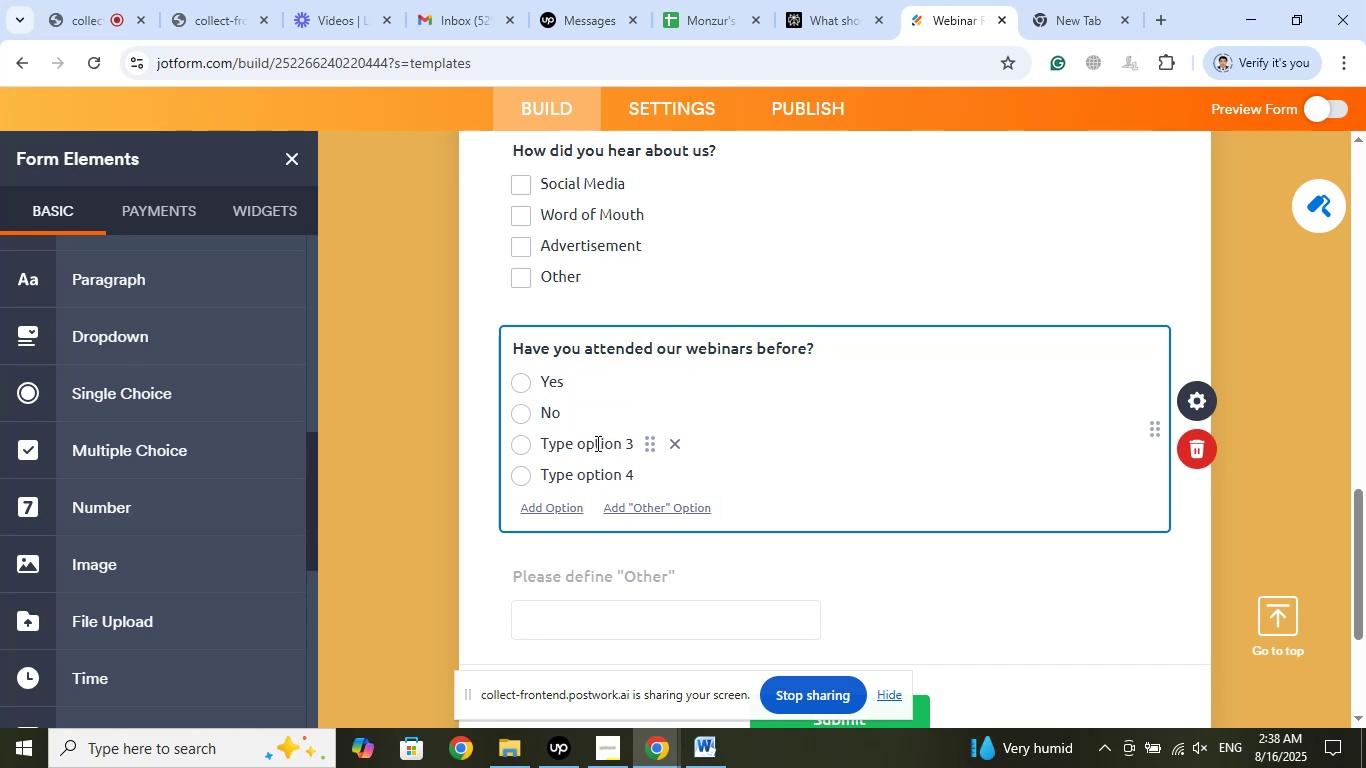 
left_click([677, 443])
 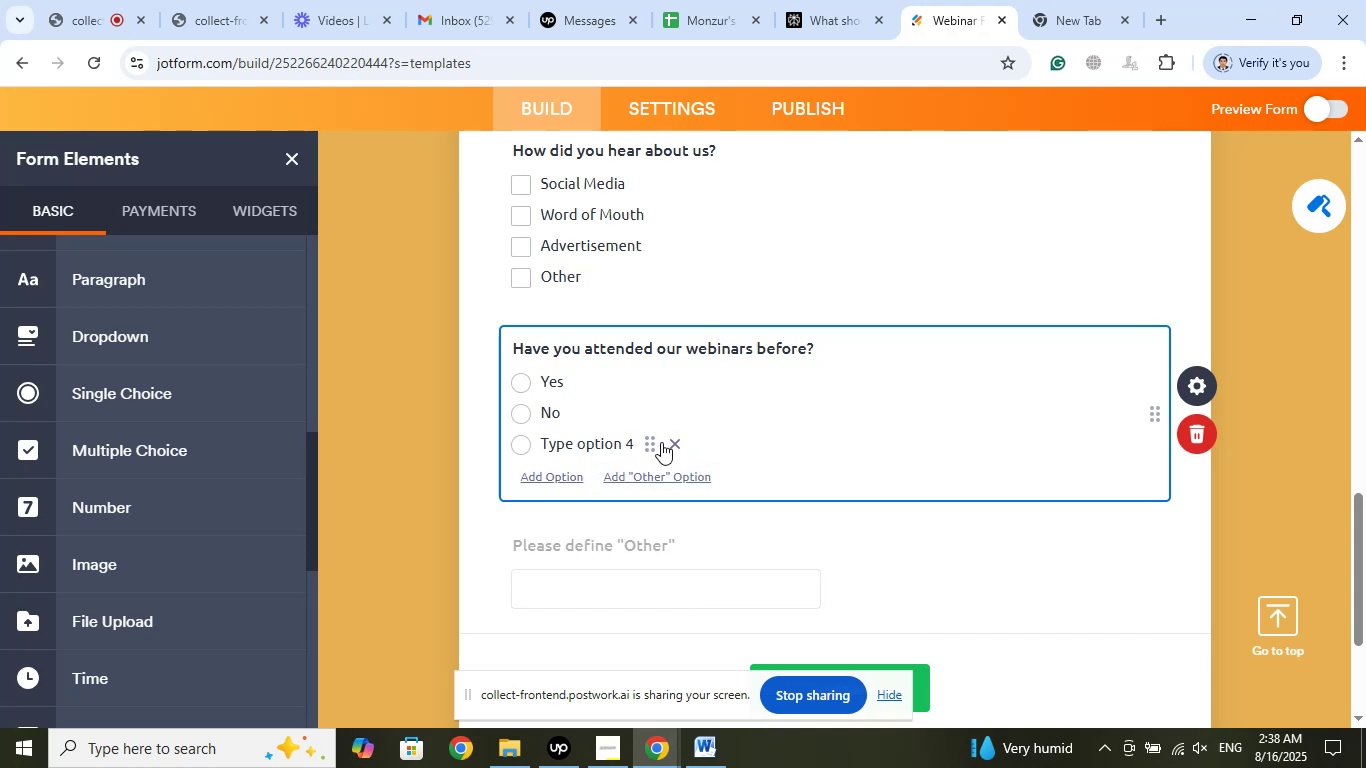 
left_click([671, 440])
 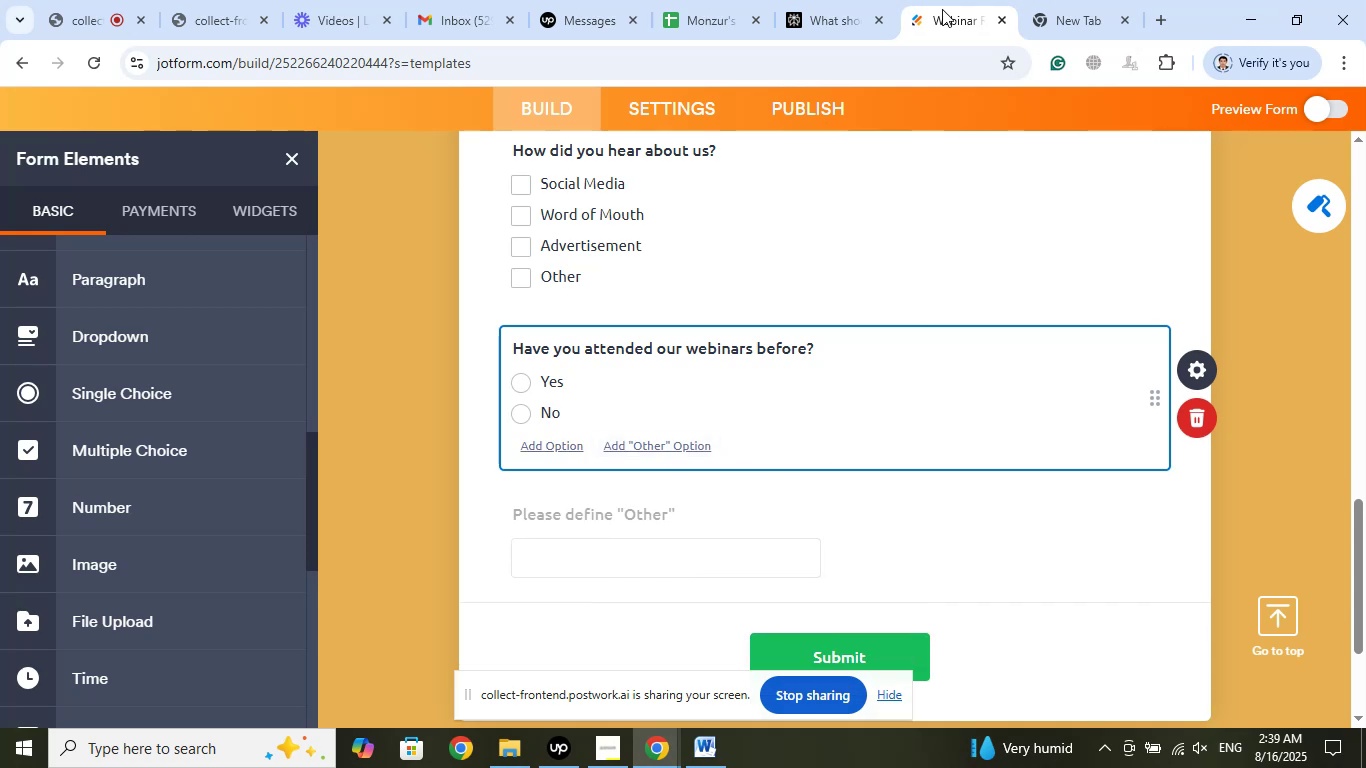 
left_click([824, 0])
 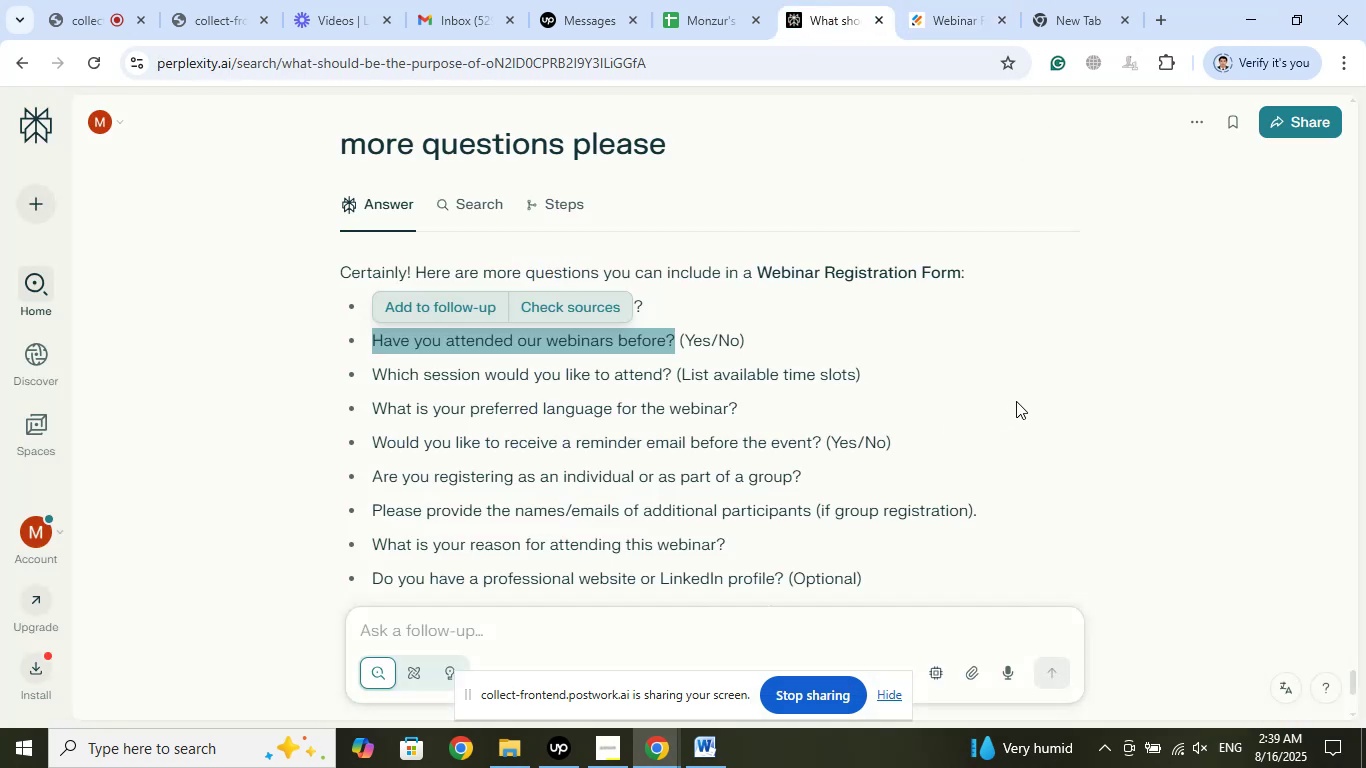 
wait(8.49)
 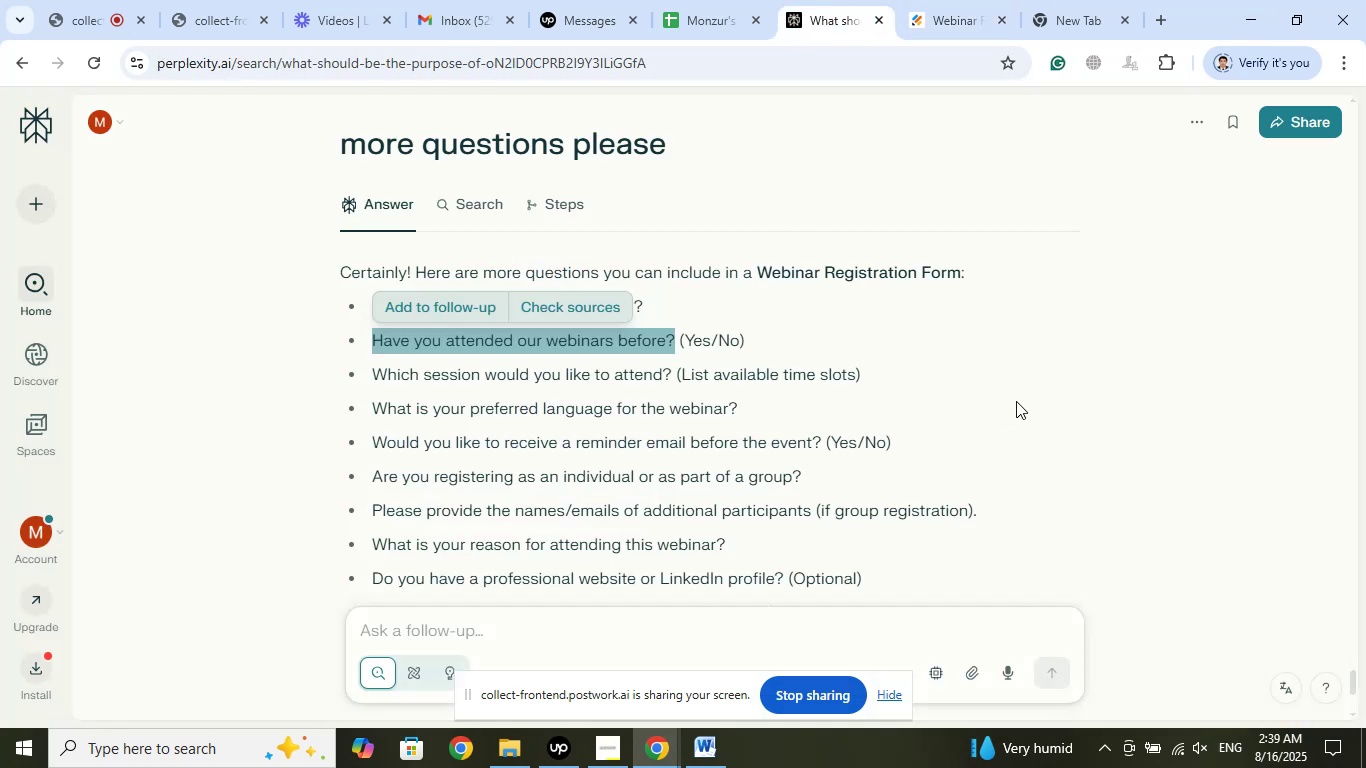 
left_click([934, 0])
 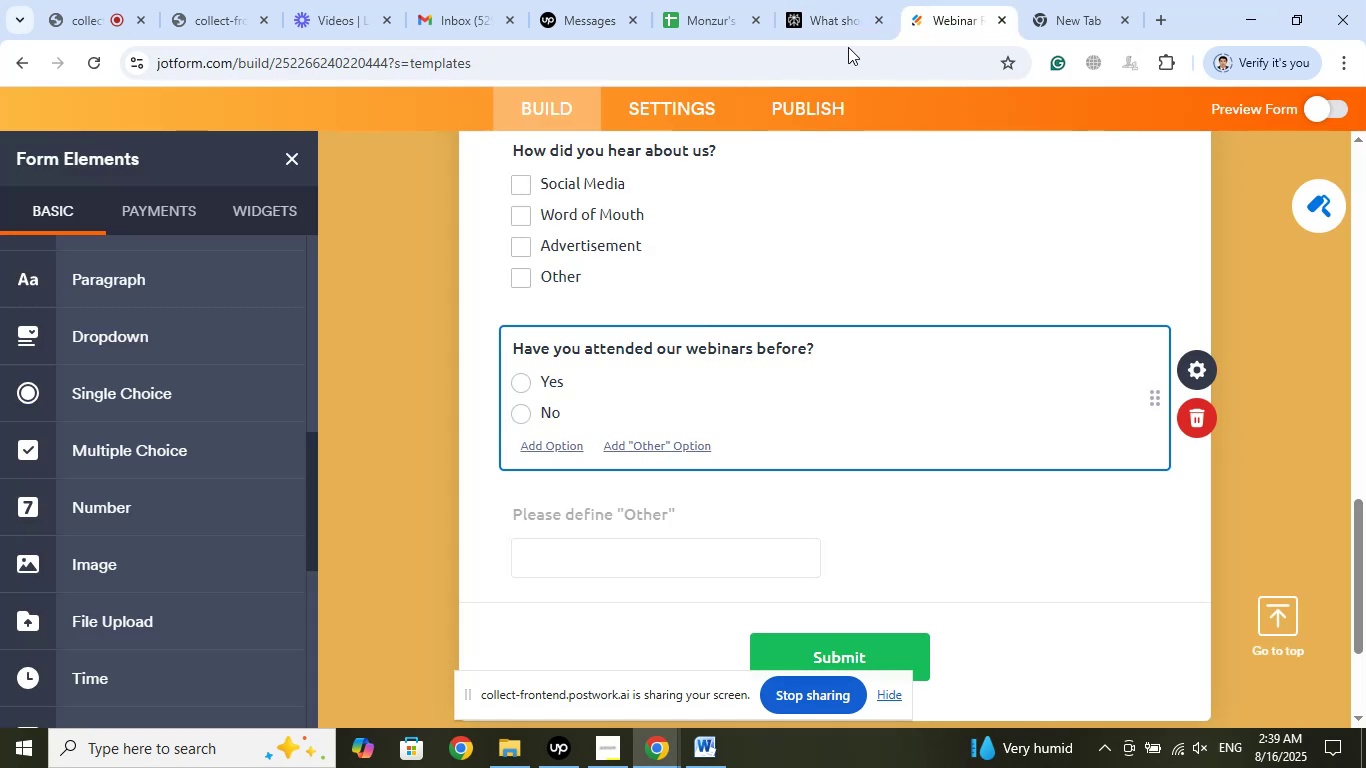 
left_click([838, 0])
 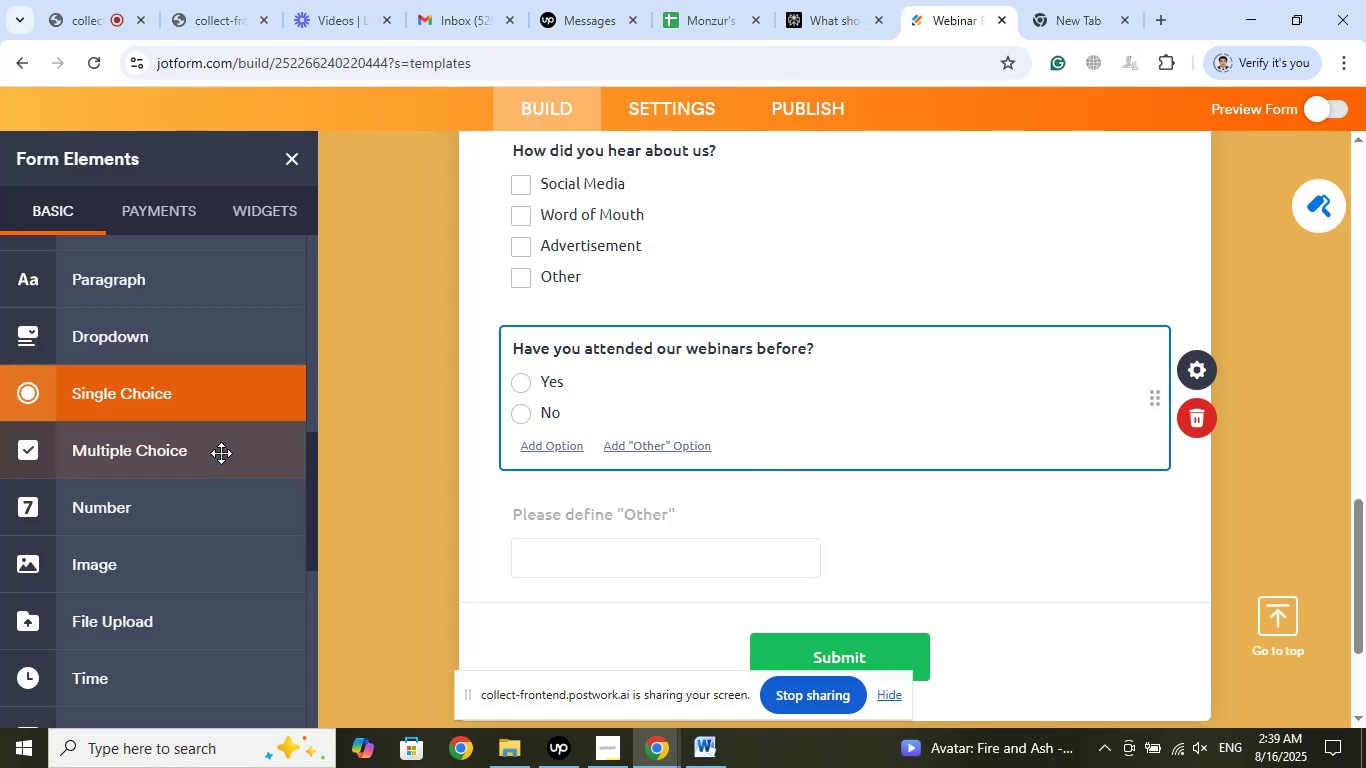 
wait(5.07)
 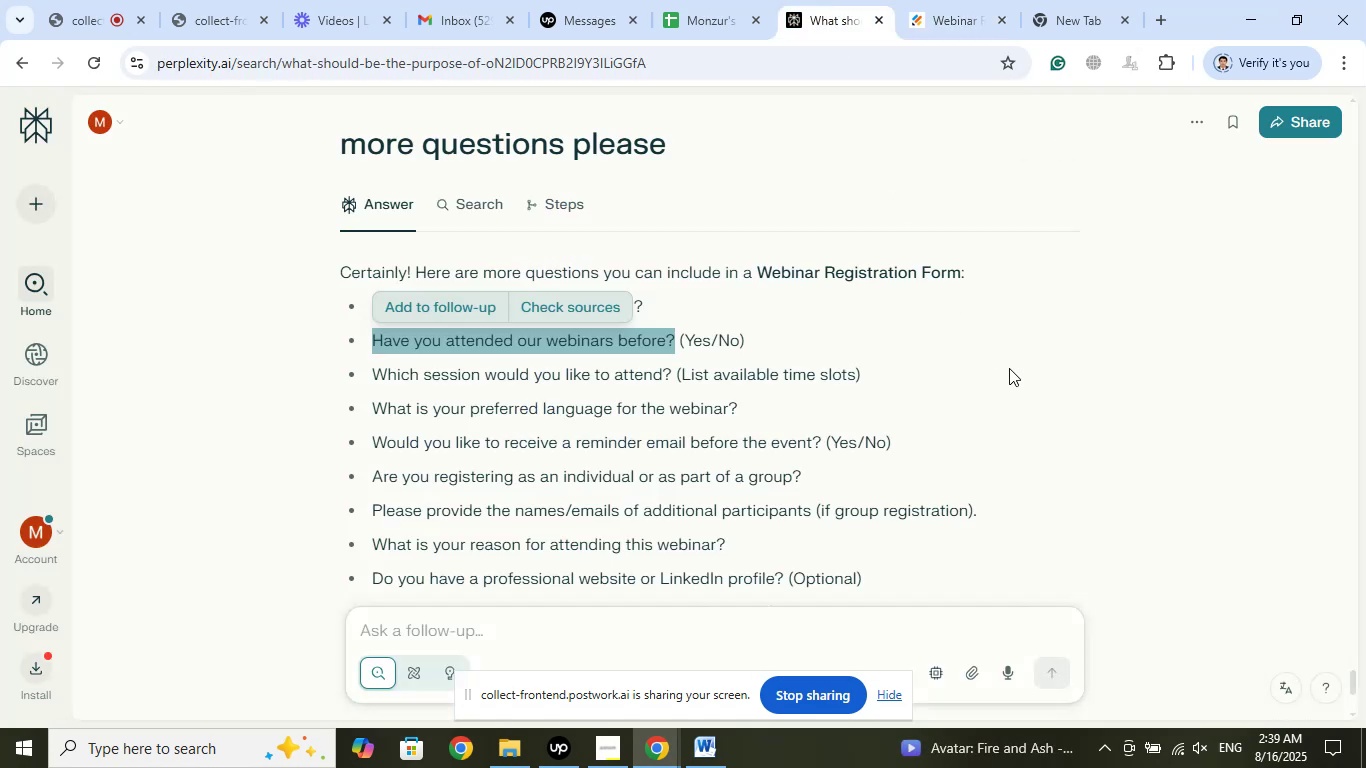 
scroll: coordinate [199, 524], scroll_direction: down, amount: 4.0
 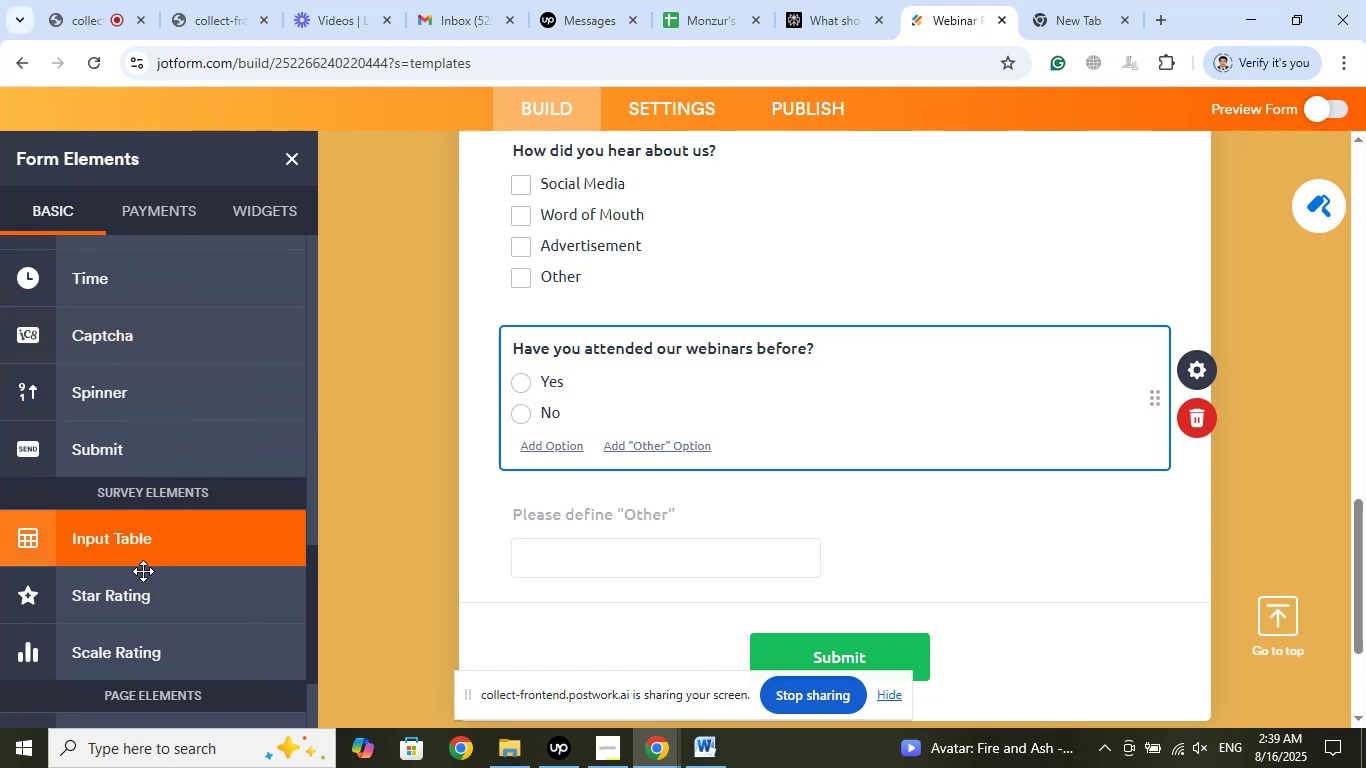 
left_click([134, 597])
 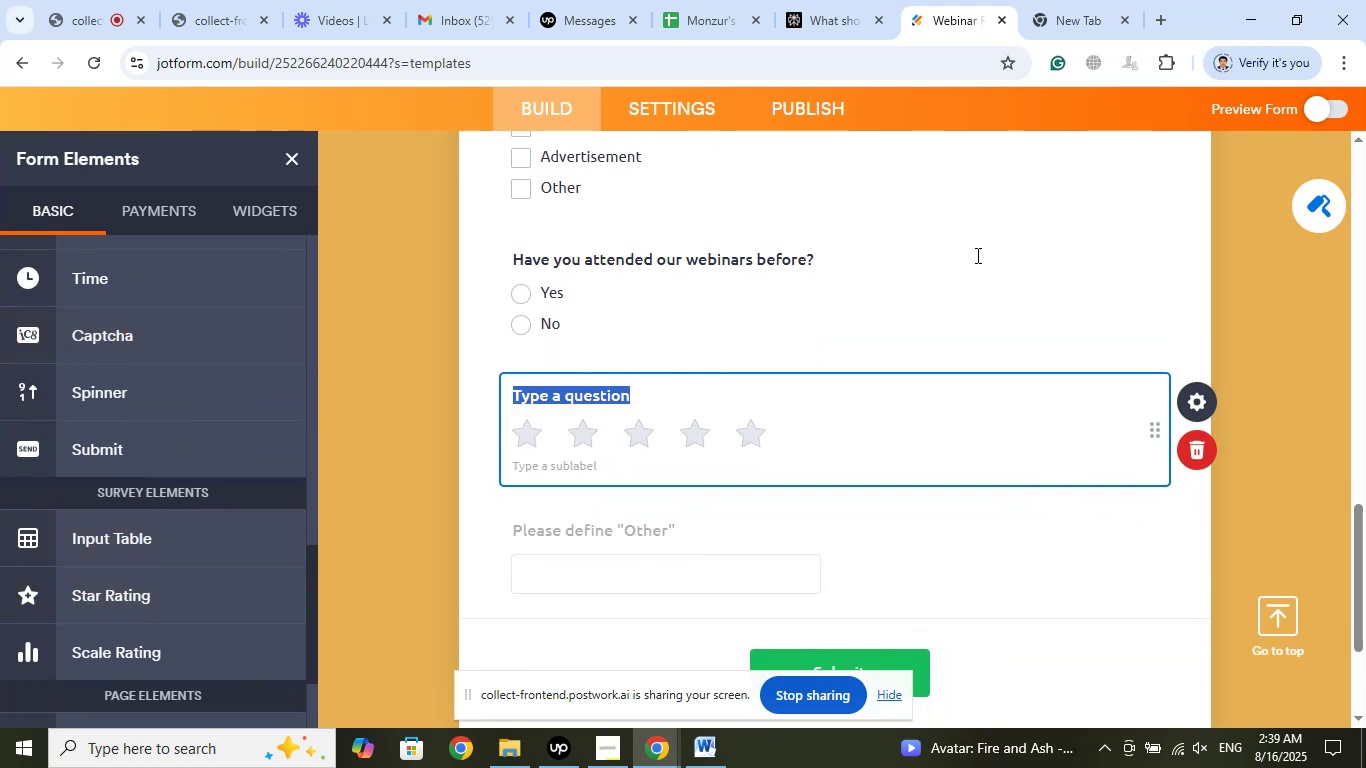 
type(If )
key(Backspace)
key(Backspace)
type(f yes)
key(Backspace)
key(Backspace)
key(Backspace)
type('')
 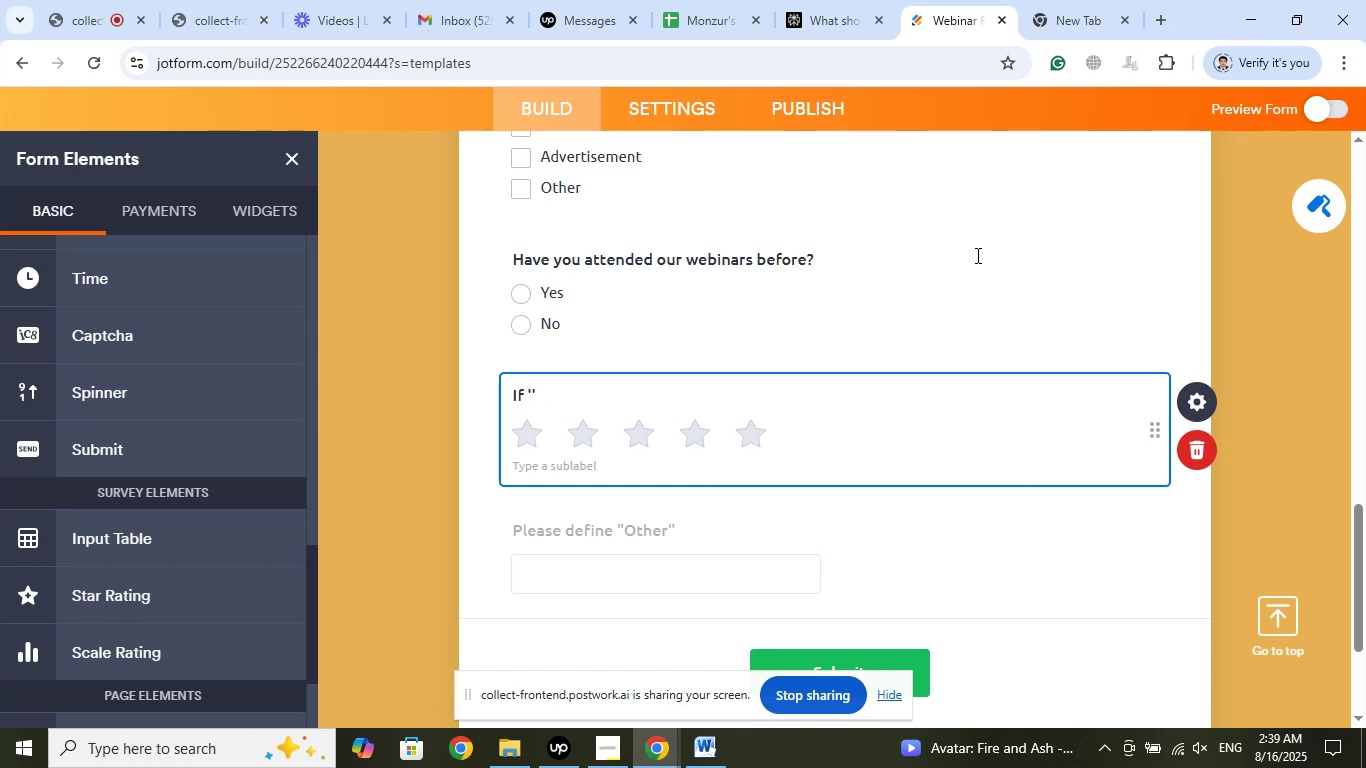 
key(ArrowLeft)
 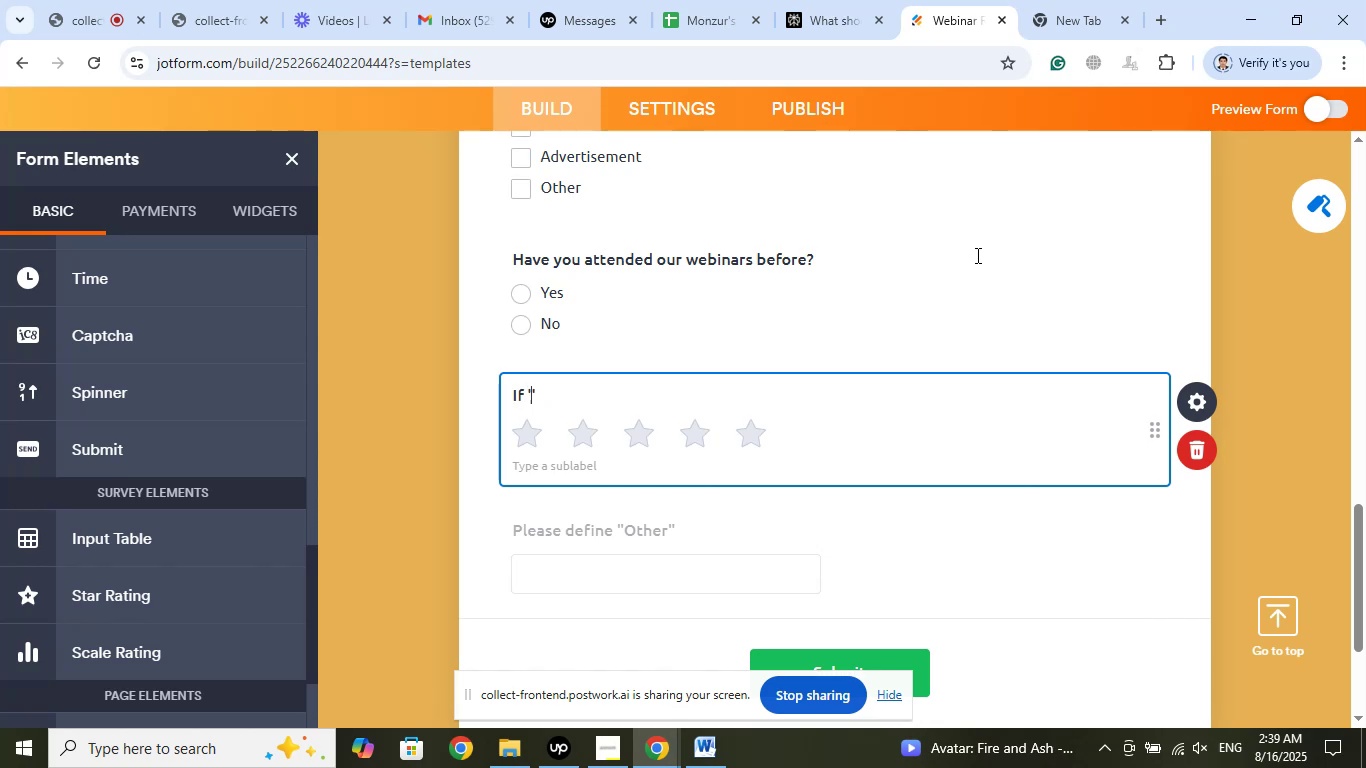 
type(yes)
 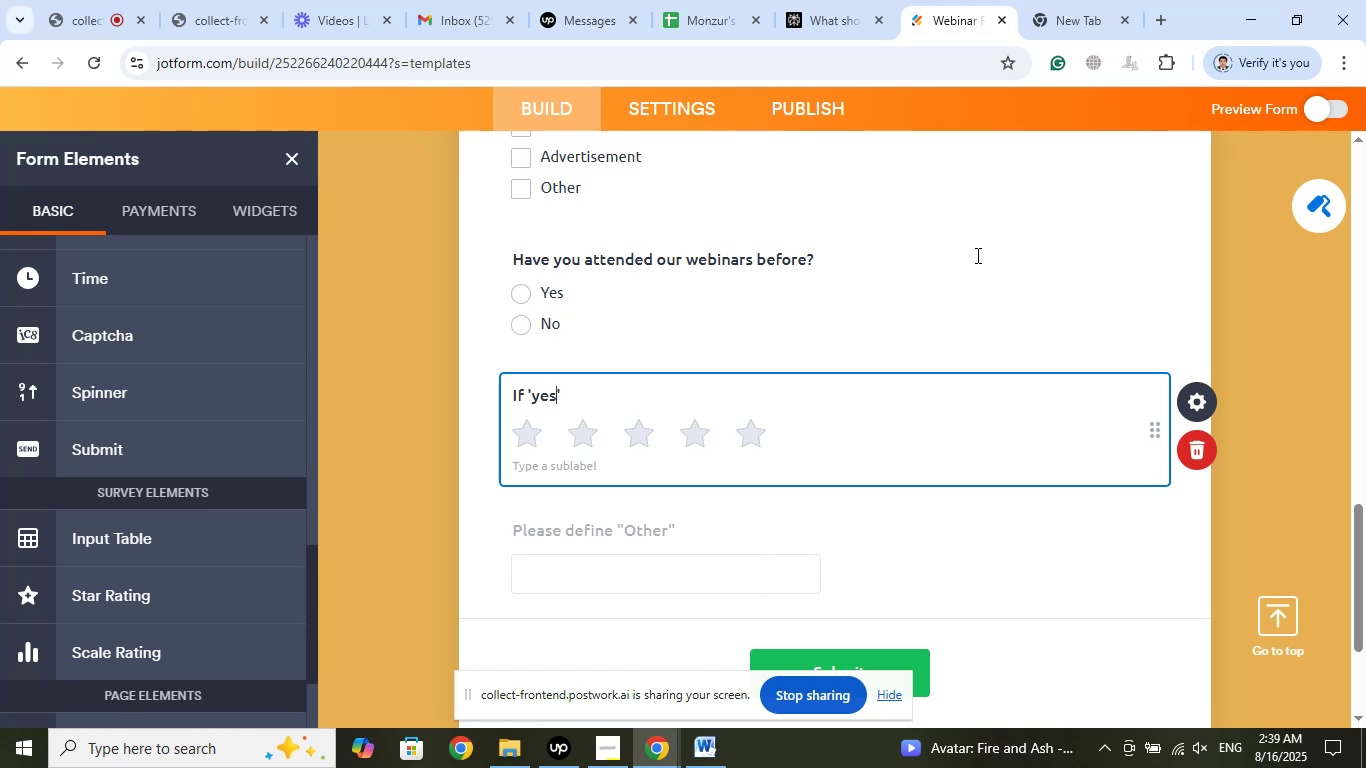 
key(Backspace)
key(Backspace)
key(Backspace)
type(Yes)
 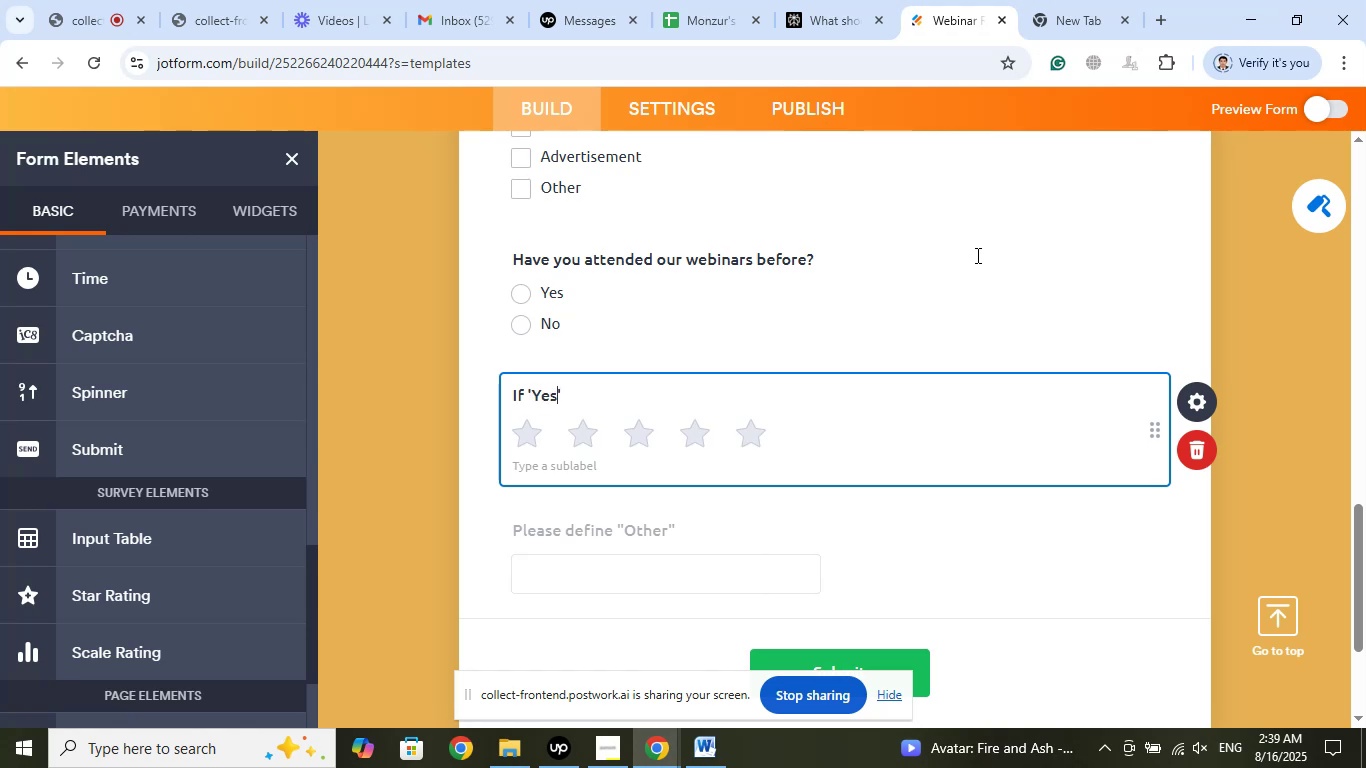 
key(ArrowRight)
 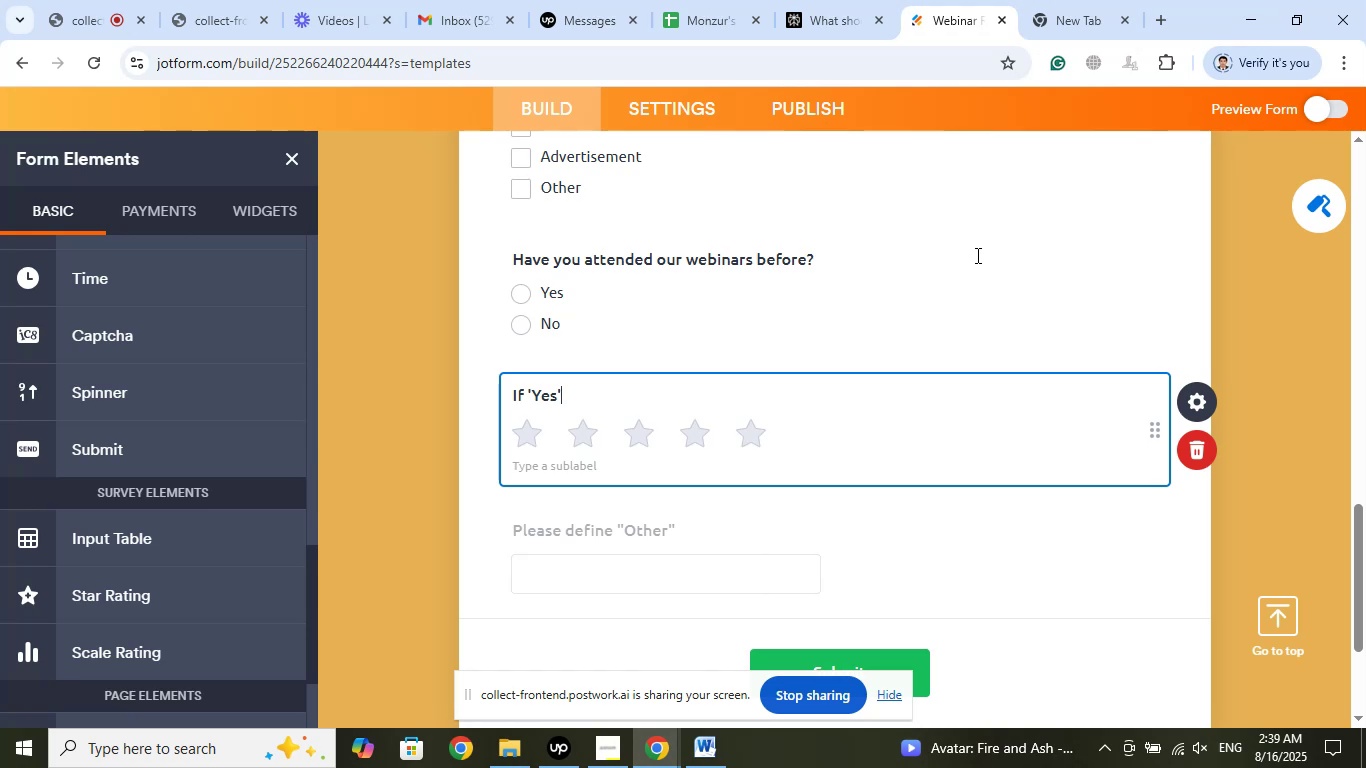 
type( ratr)
key(Backspace)
type(e please)
 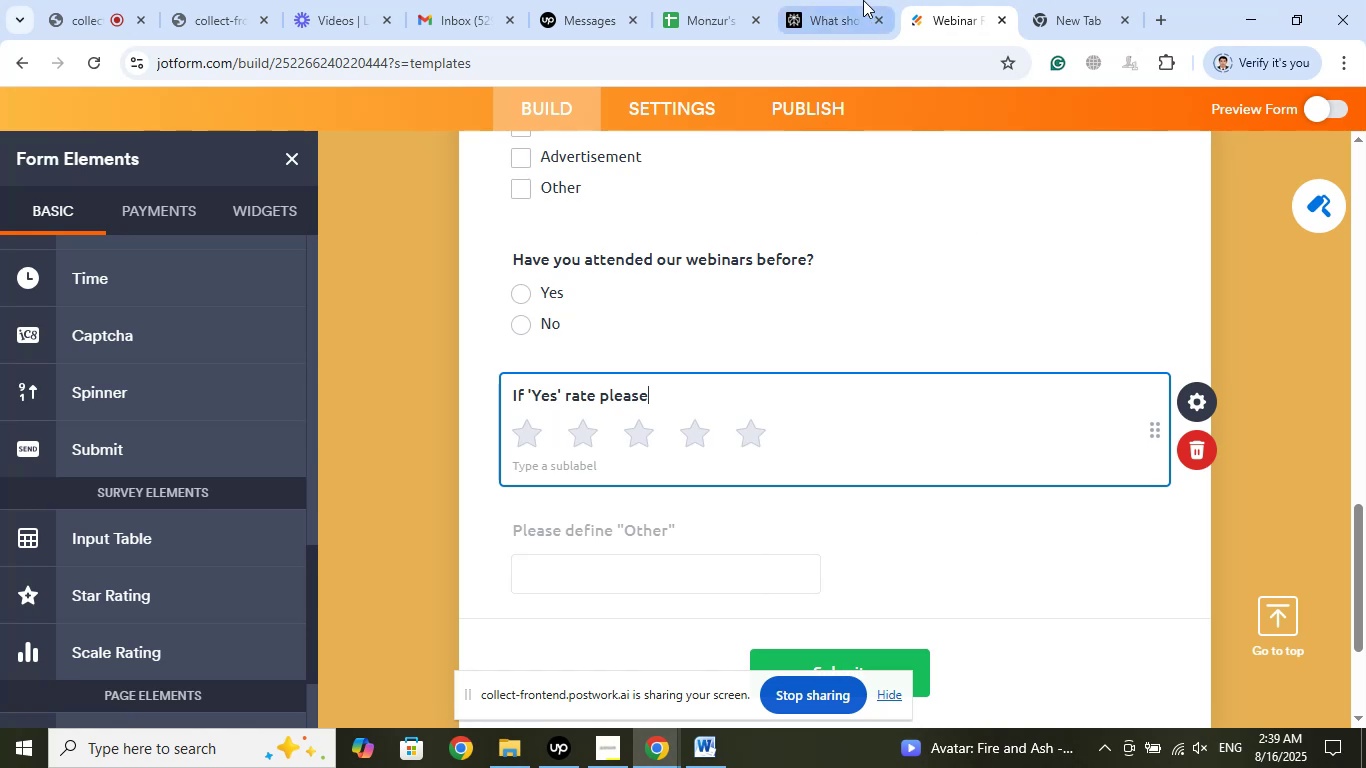 
left_click([850, 0])
 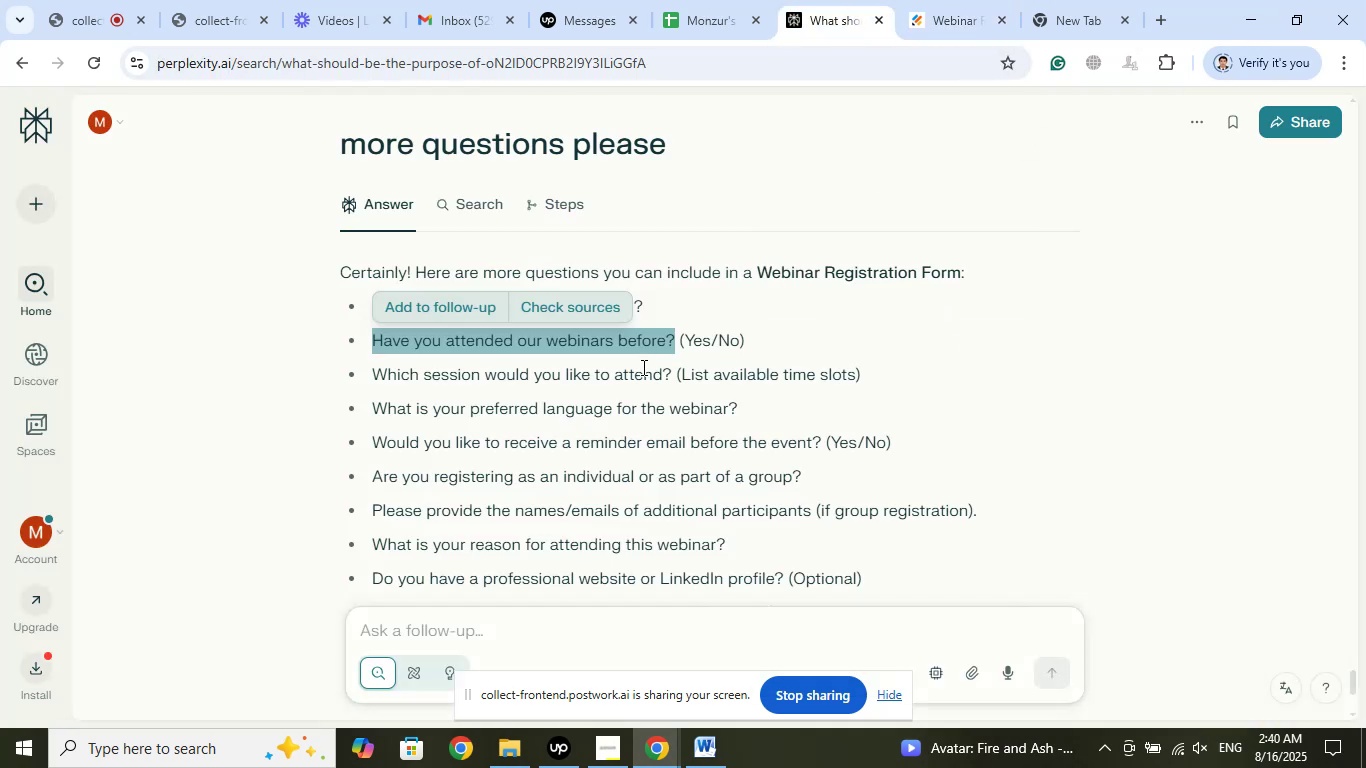 
left_click_drag(start_coordinate=[671, 373], to_coordinate=[374, 372])
 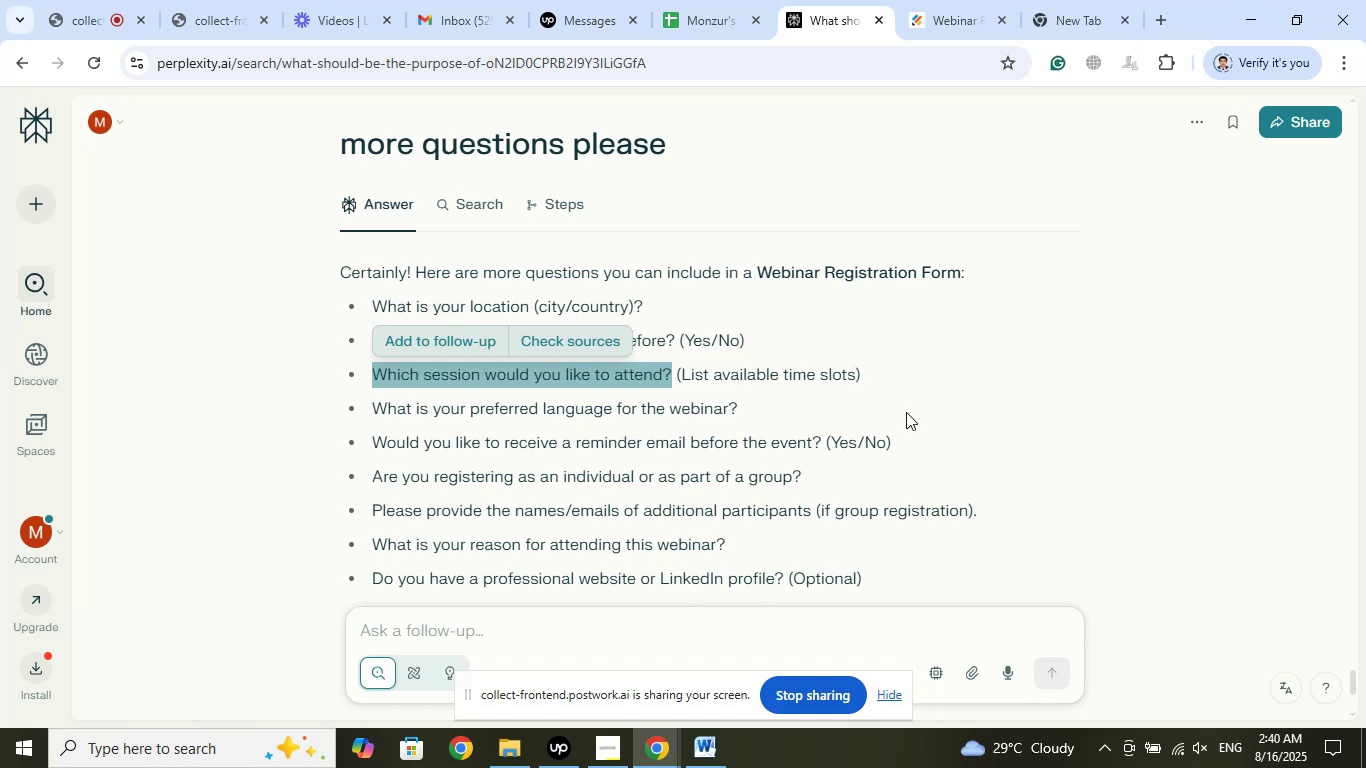 
wait(29.01)
 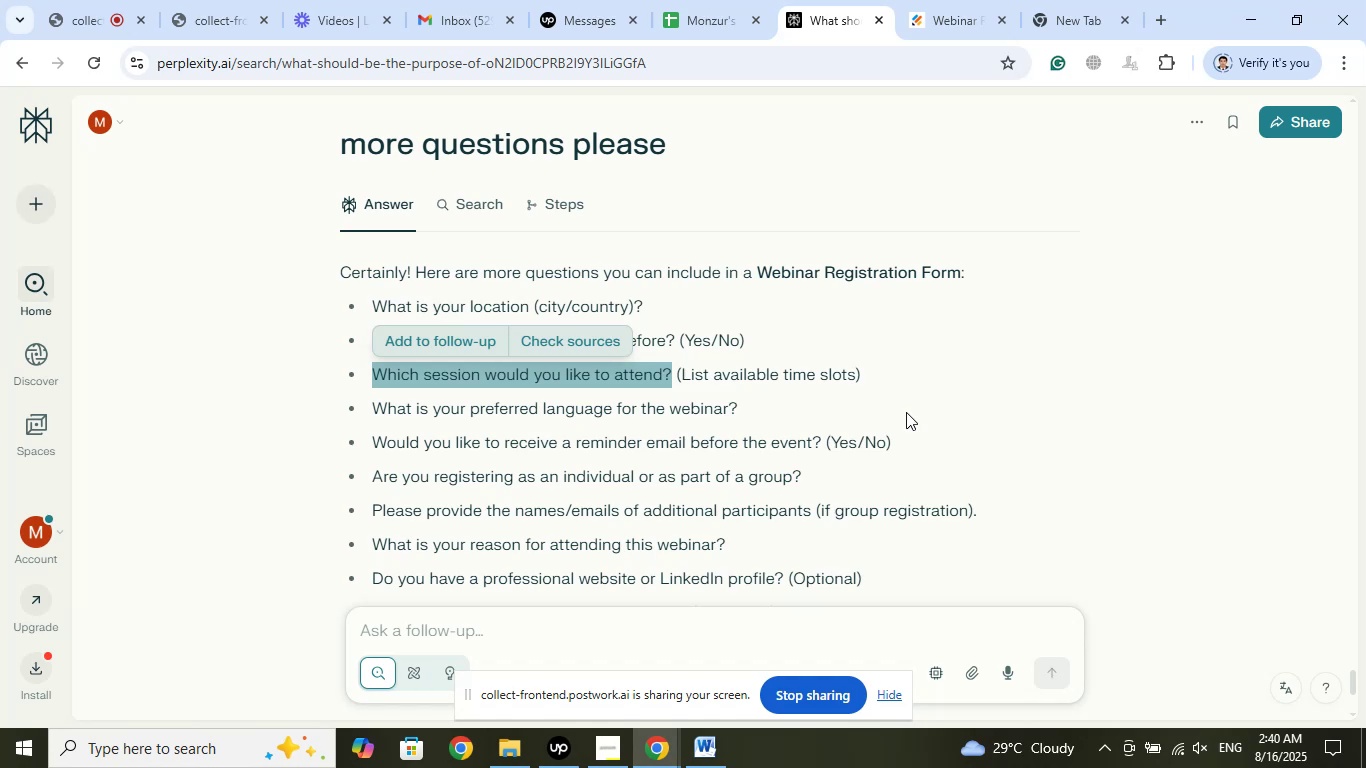 
scroll: coordinate [902, 391], scroll_direction: down, amount: 3.0
 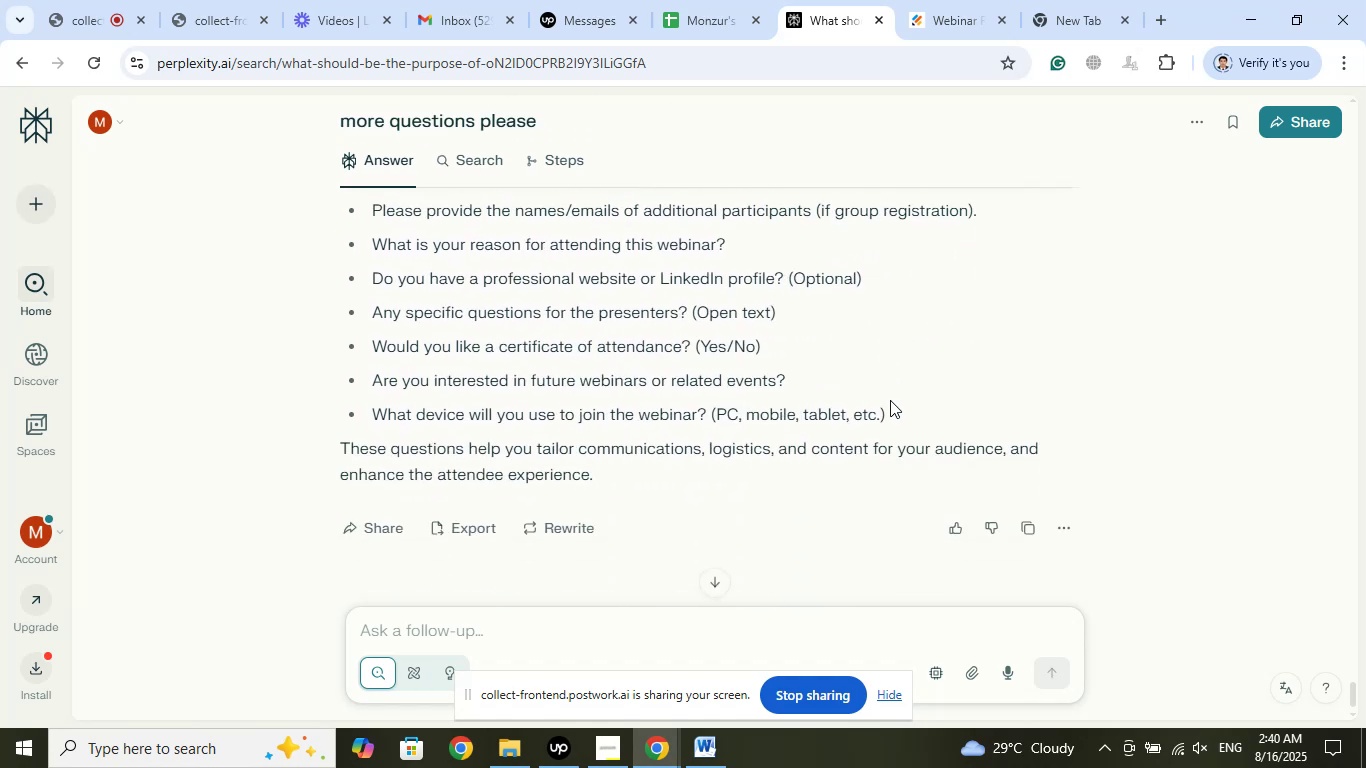 
scroll: coordinate [890, 400], scroll_direction: up, amount: 1.0
 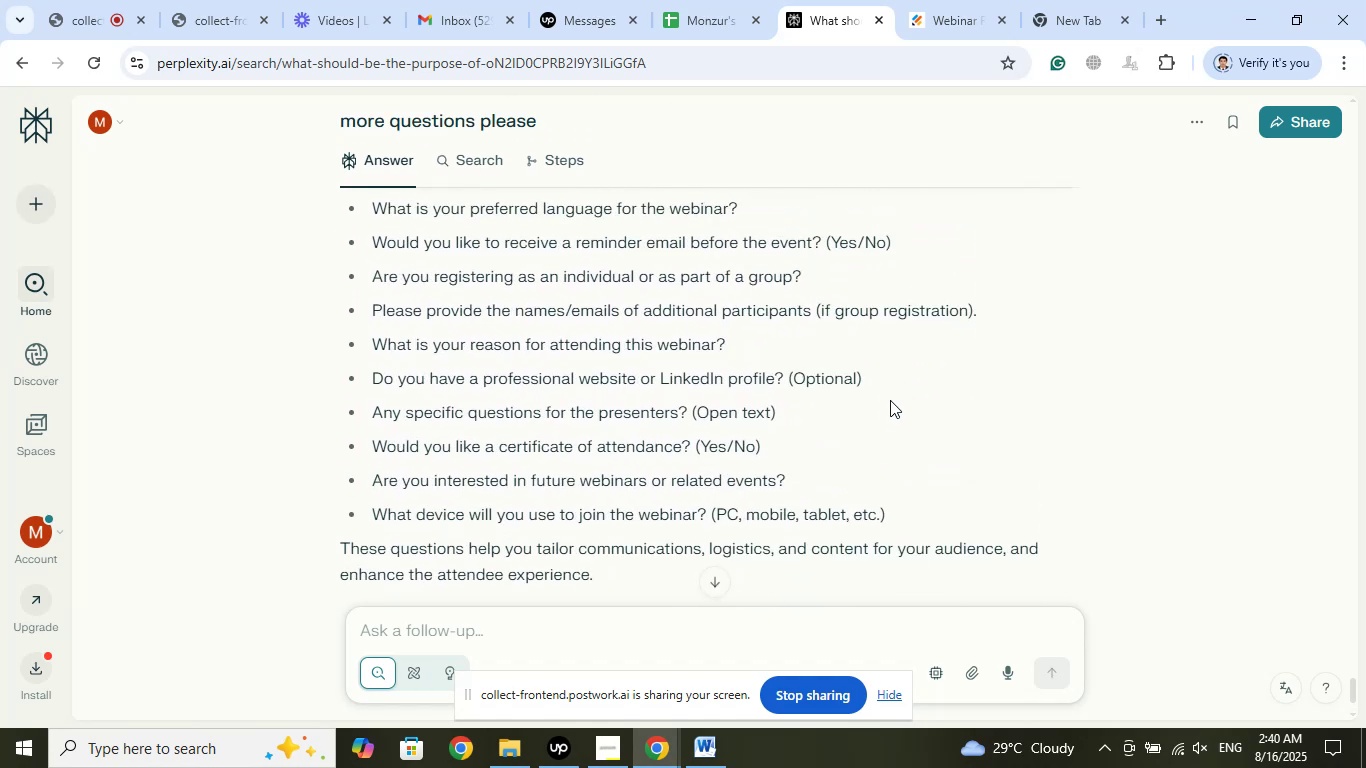 
scroll: coordinate [890, 400], scroll_direction: down, amount: 1.0
 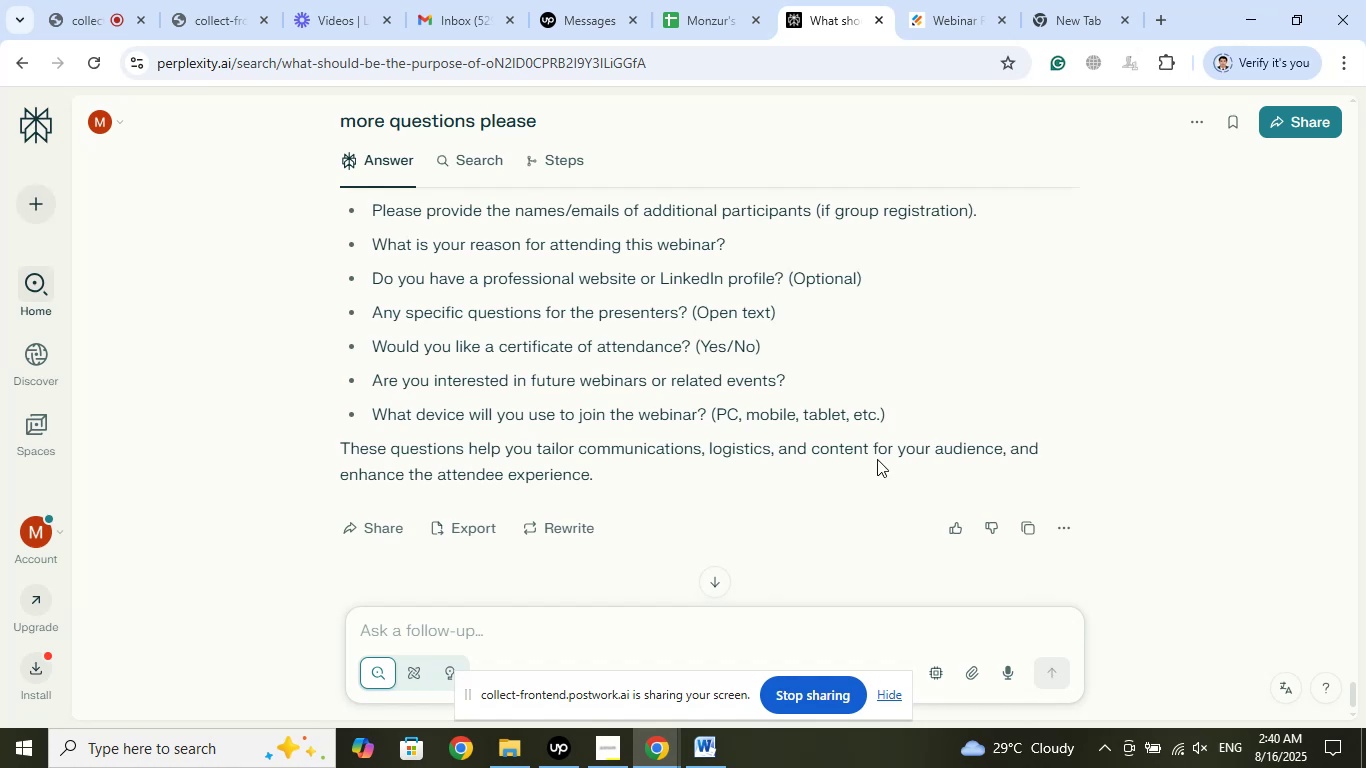 
scroll: coordinate [1026, 400], scroll_direction: up, amount: 1.0
 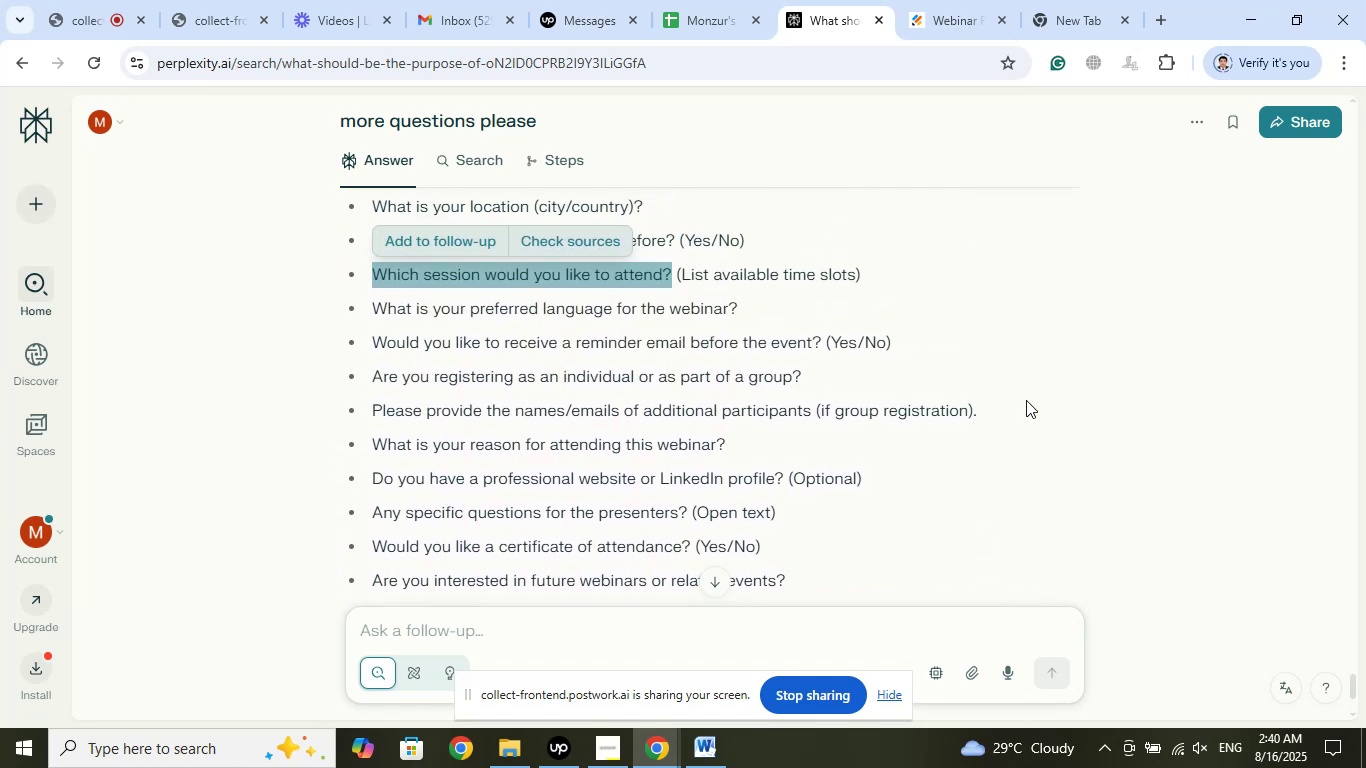 
scroll: coordinate [1026, 400], scroll_direction: down, amount: 2.0
 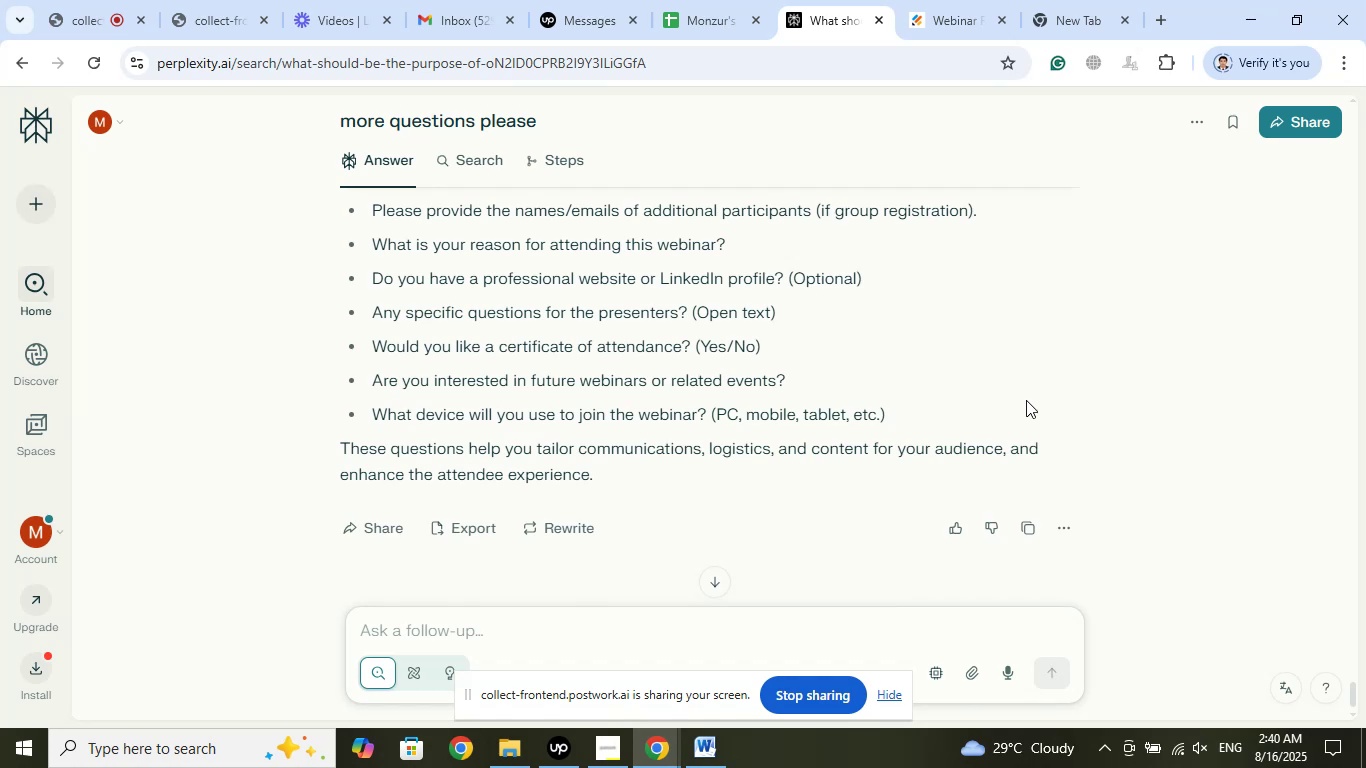 
wait(15.16)
 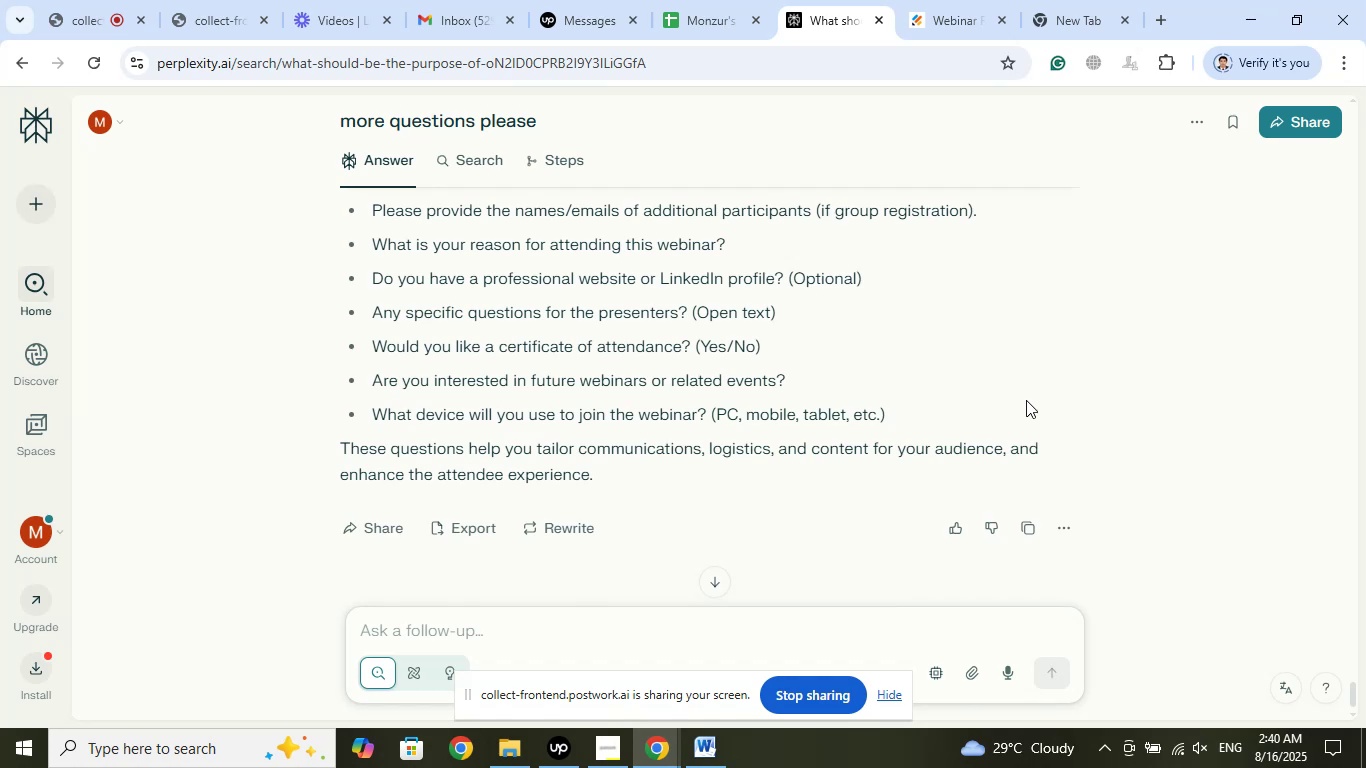 
left_click_drag(start_coordinate=[704, 414], to_coordinate=[374, 419])
 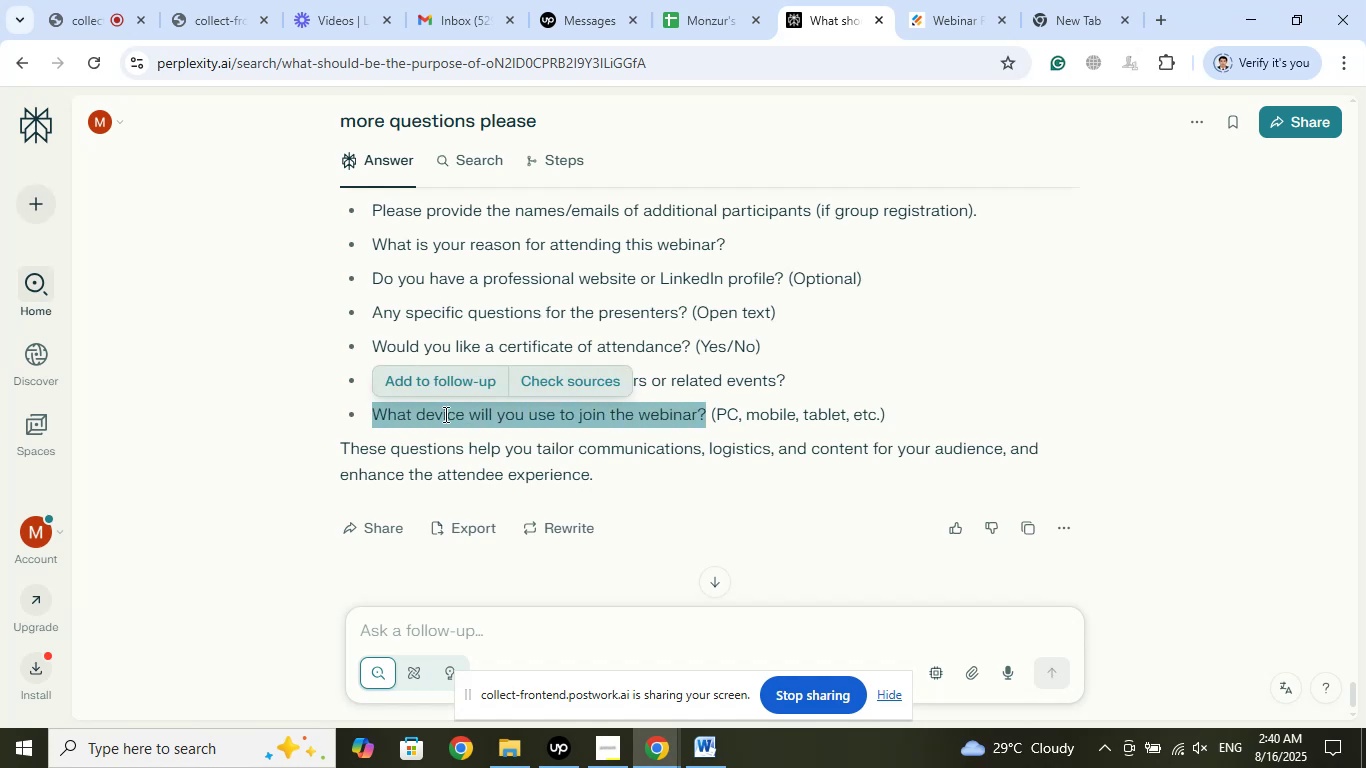 
right_click([444, 414])
 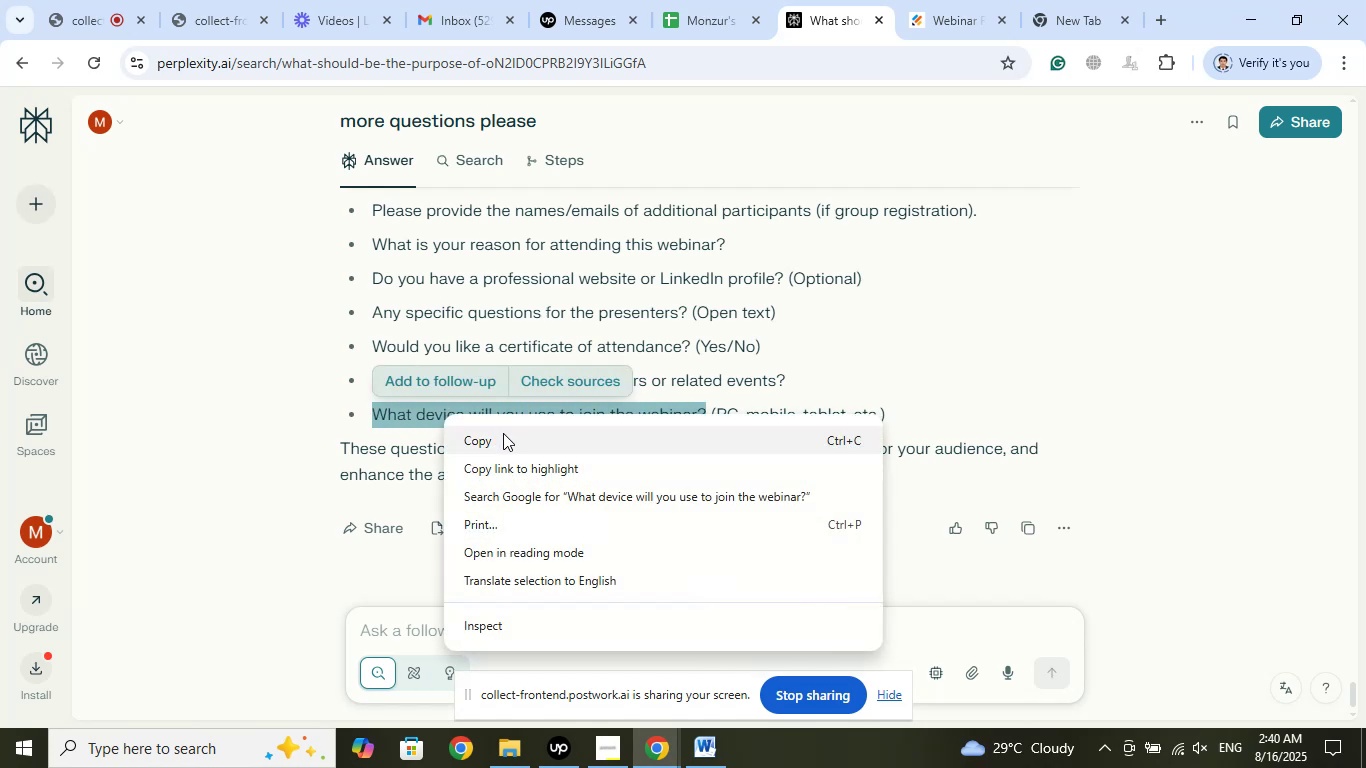 
left_click([503, 434])
 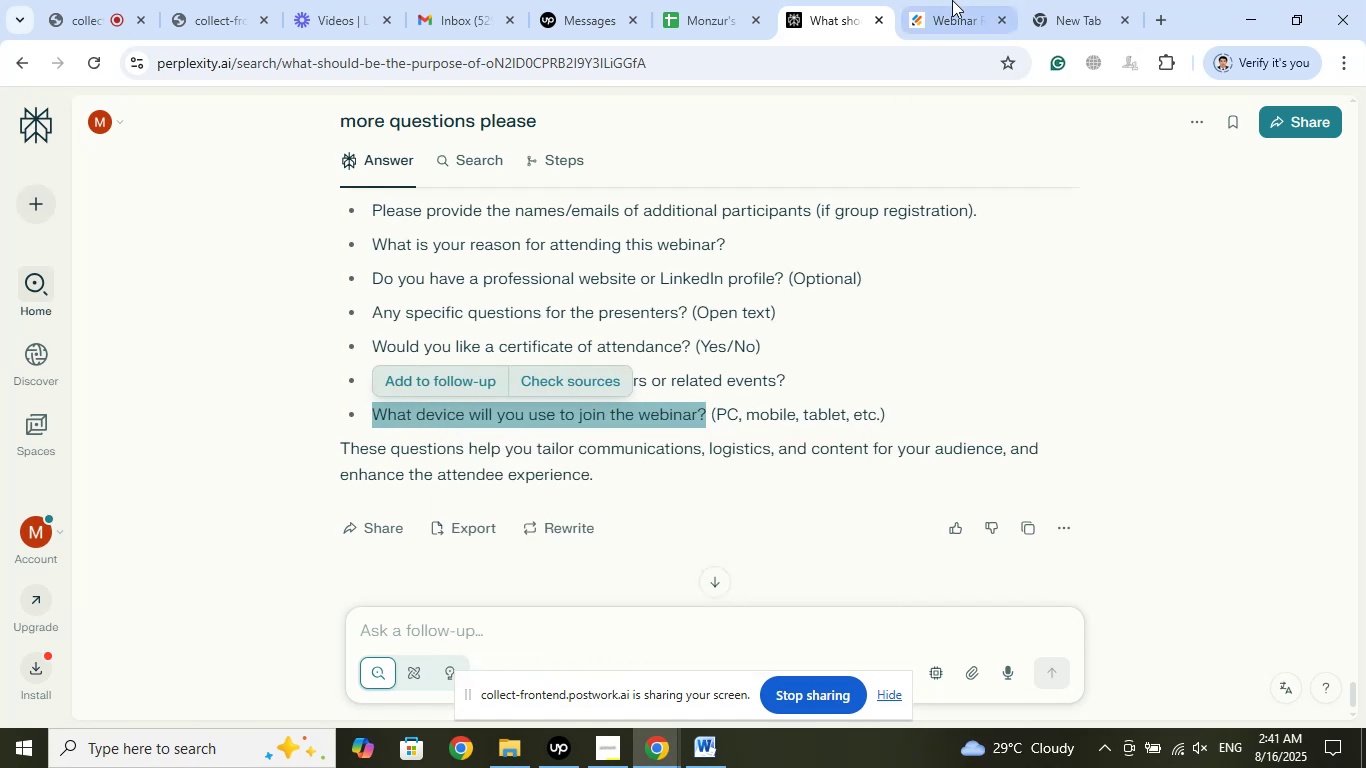 
left_click([954, 0])
 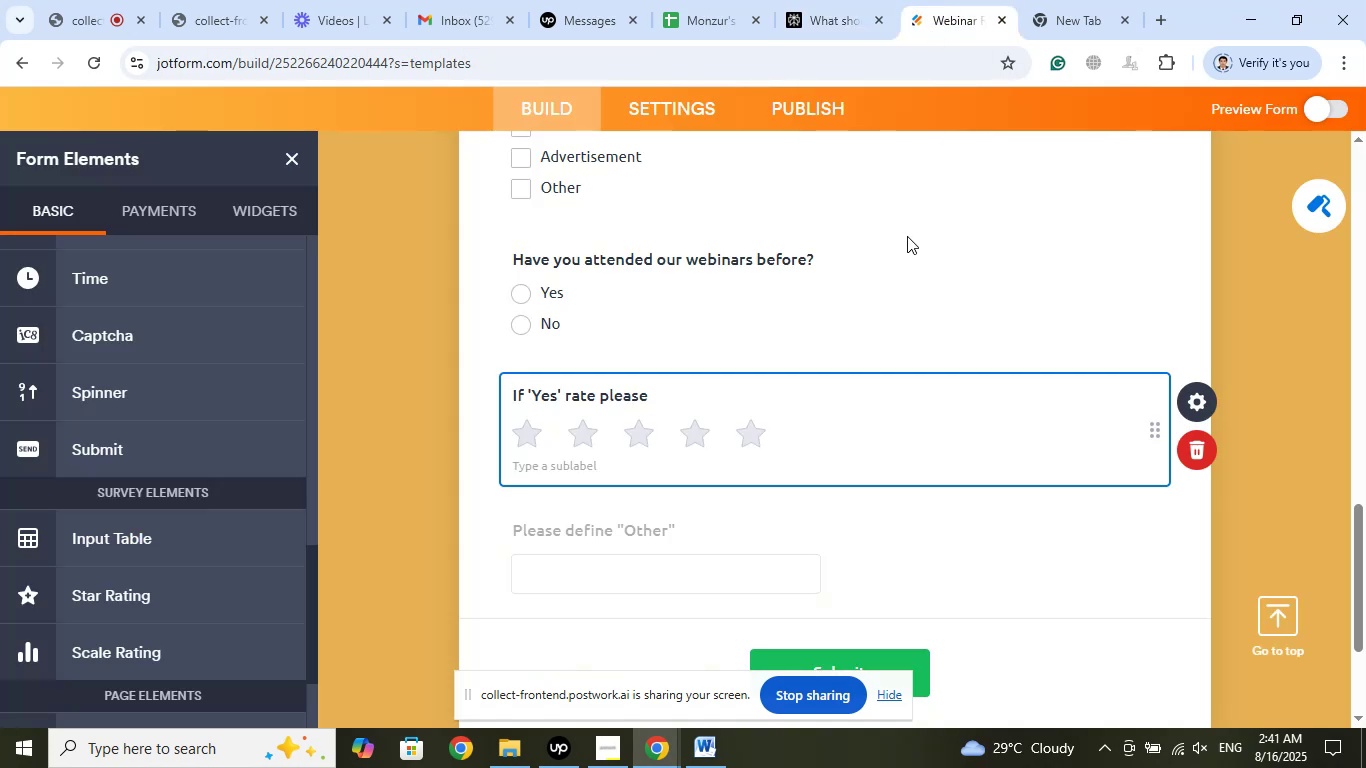 
scroll: coordinate [907, 268], scroll_direction: up, amount: 6.0
 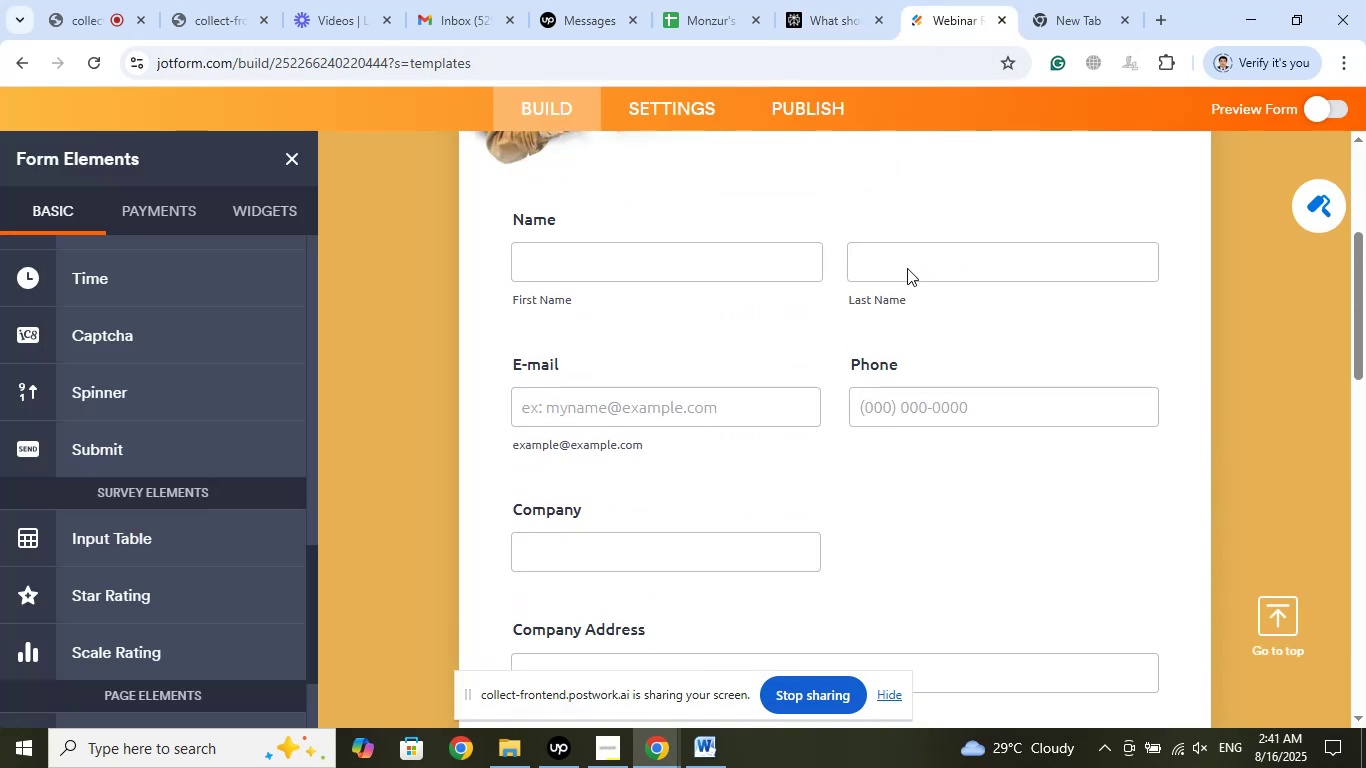 
scroll: coordinate [864, 299], scroll_direction: down, amount: 5.0
 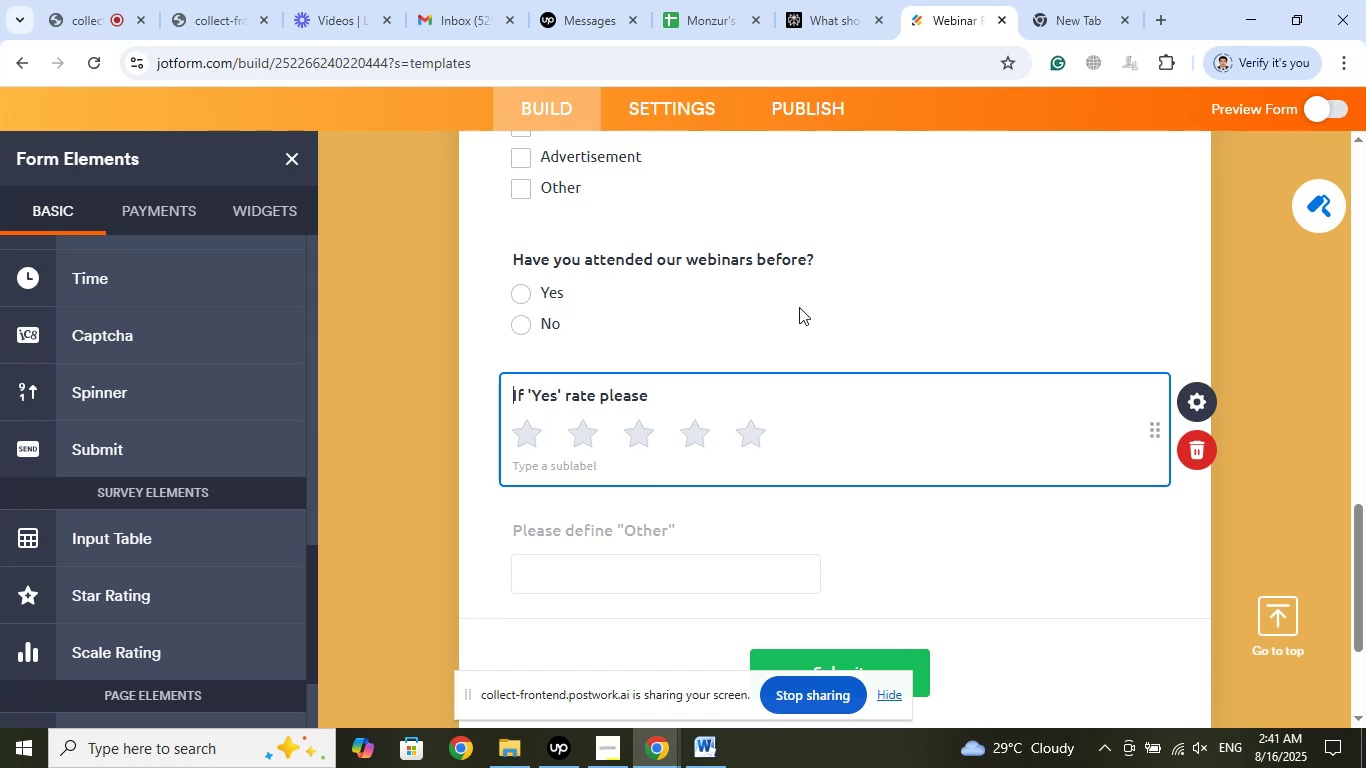 
scroll: coordinate [799, 307], scroll_direction: up, amount: 1.0
 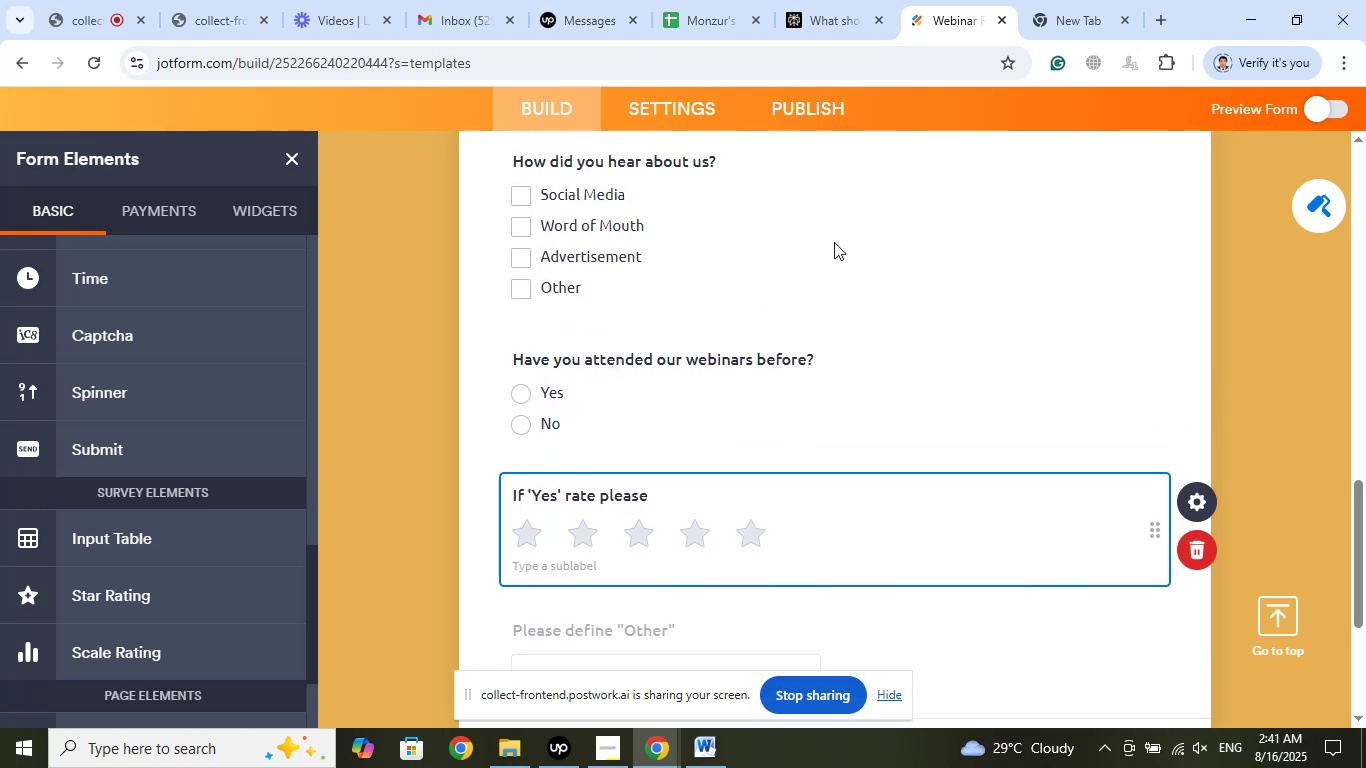 
left_click([834, 242])
 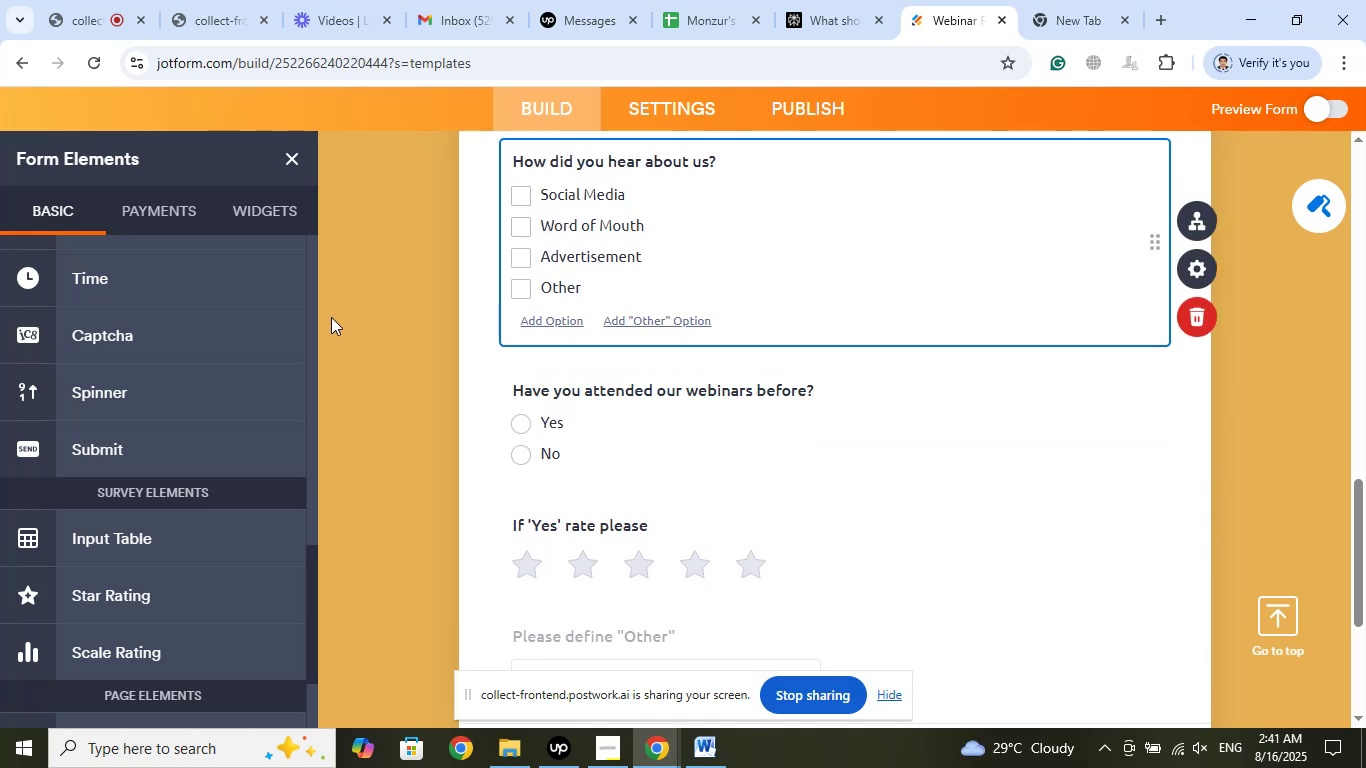 
scroll: coordinate [228, 328], scroll_direction: down, amount: 1.0
 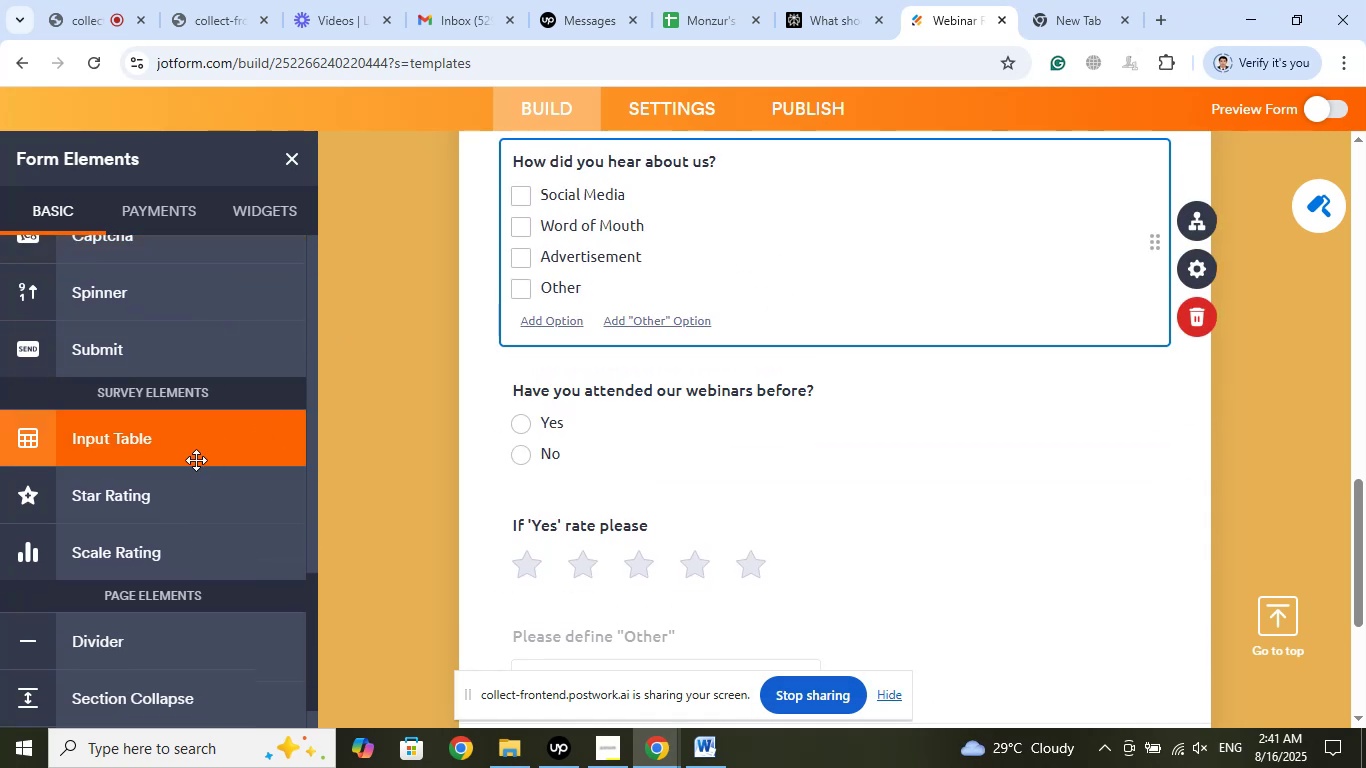 
scroll: coordinate [196, 460], scroll_direction: up, amount: 5.0
 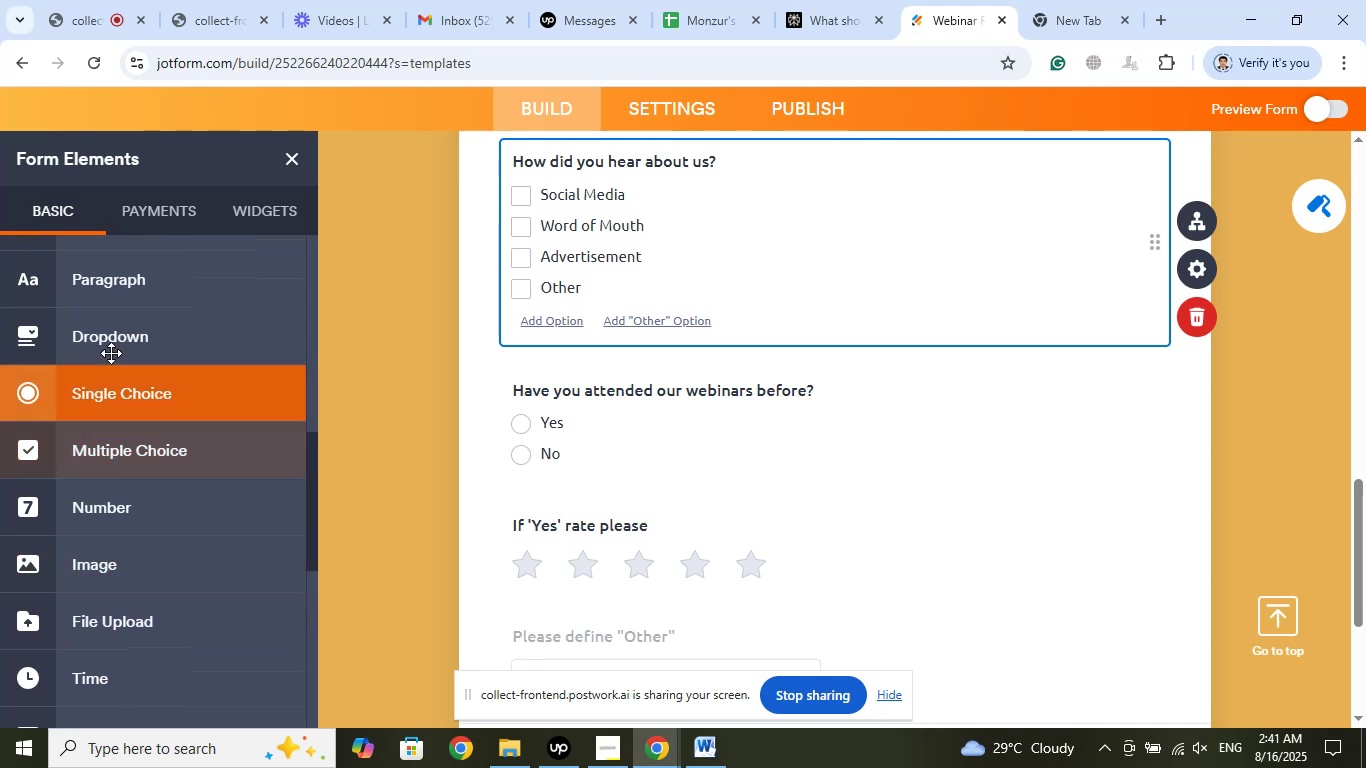 
left_click([117, 346])
 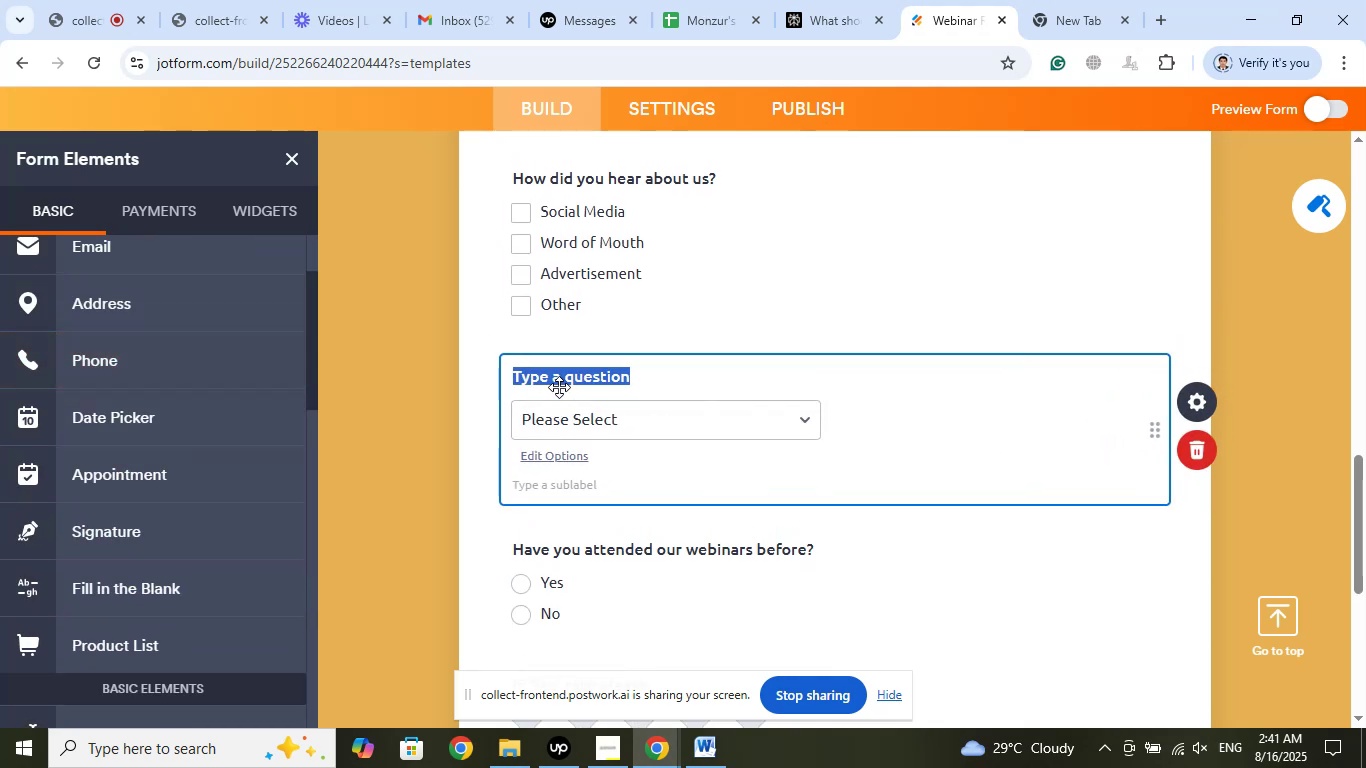 
right_click([558, 373])
 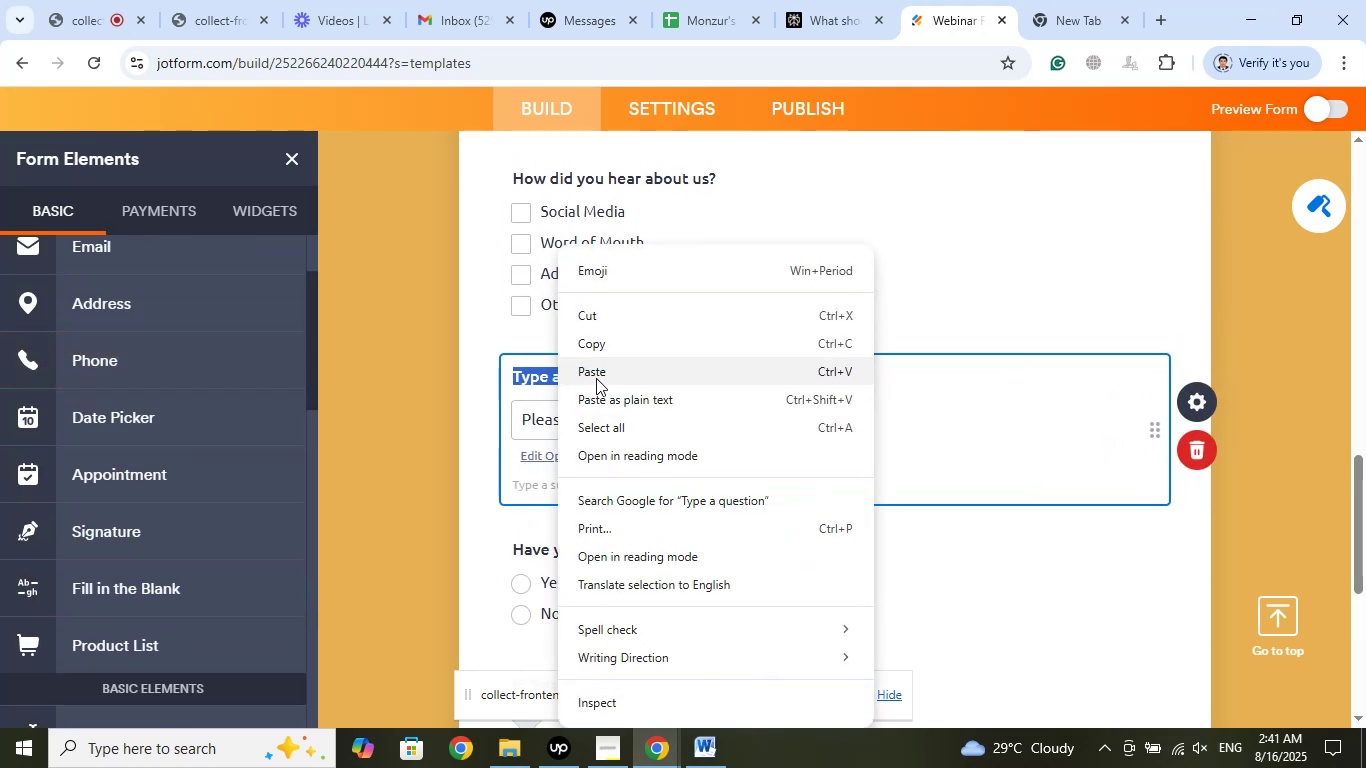 
left_click([598, 375])
 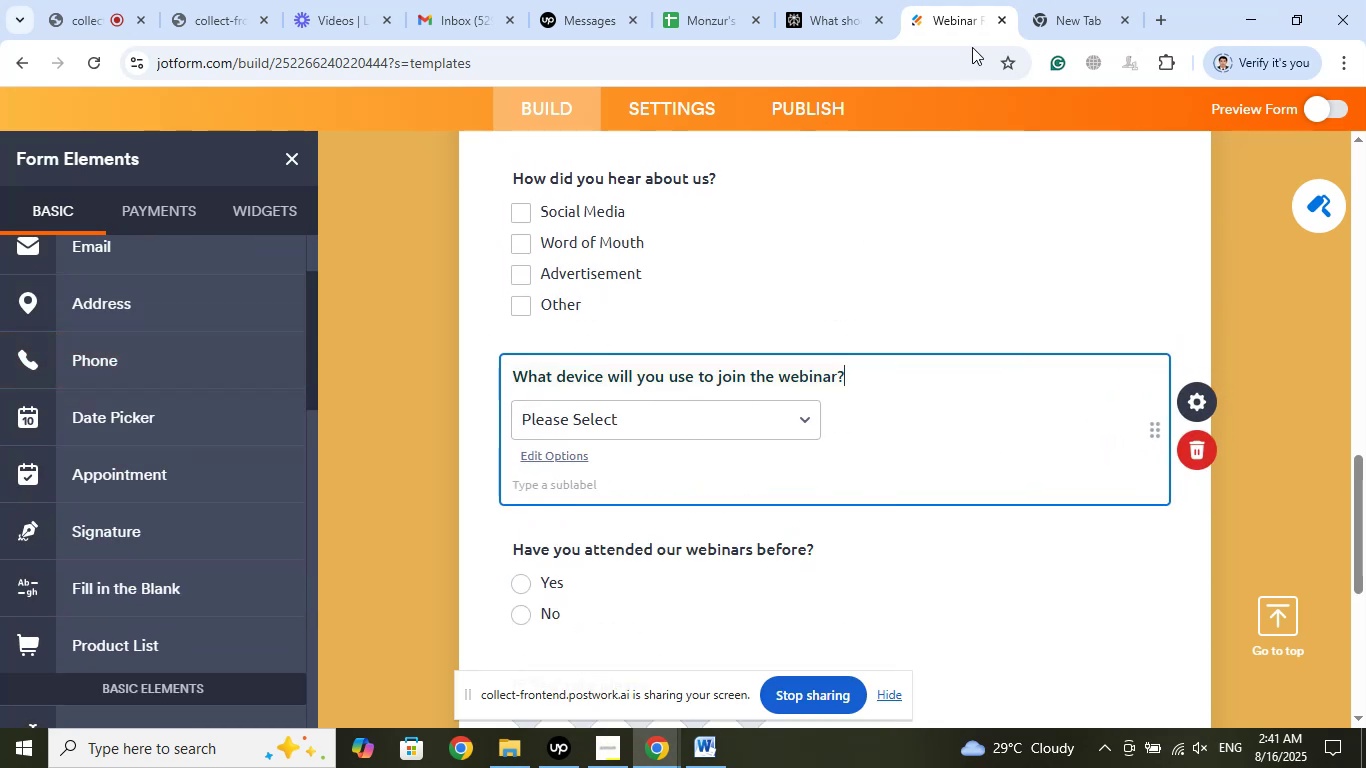 
left_click([867, 0])
 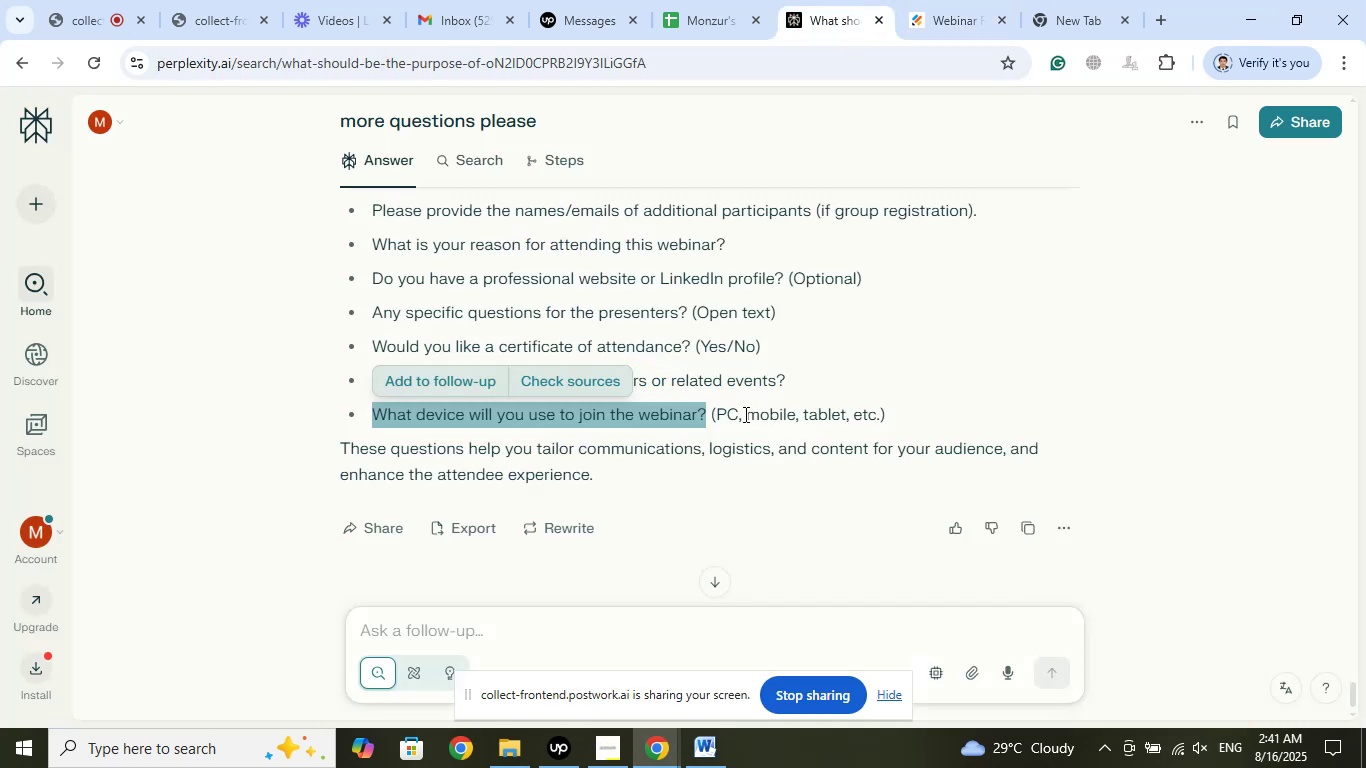 
left_click_drag(start_coordinate=[736, 415], to_coordinate=[718, 413])
 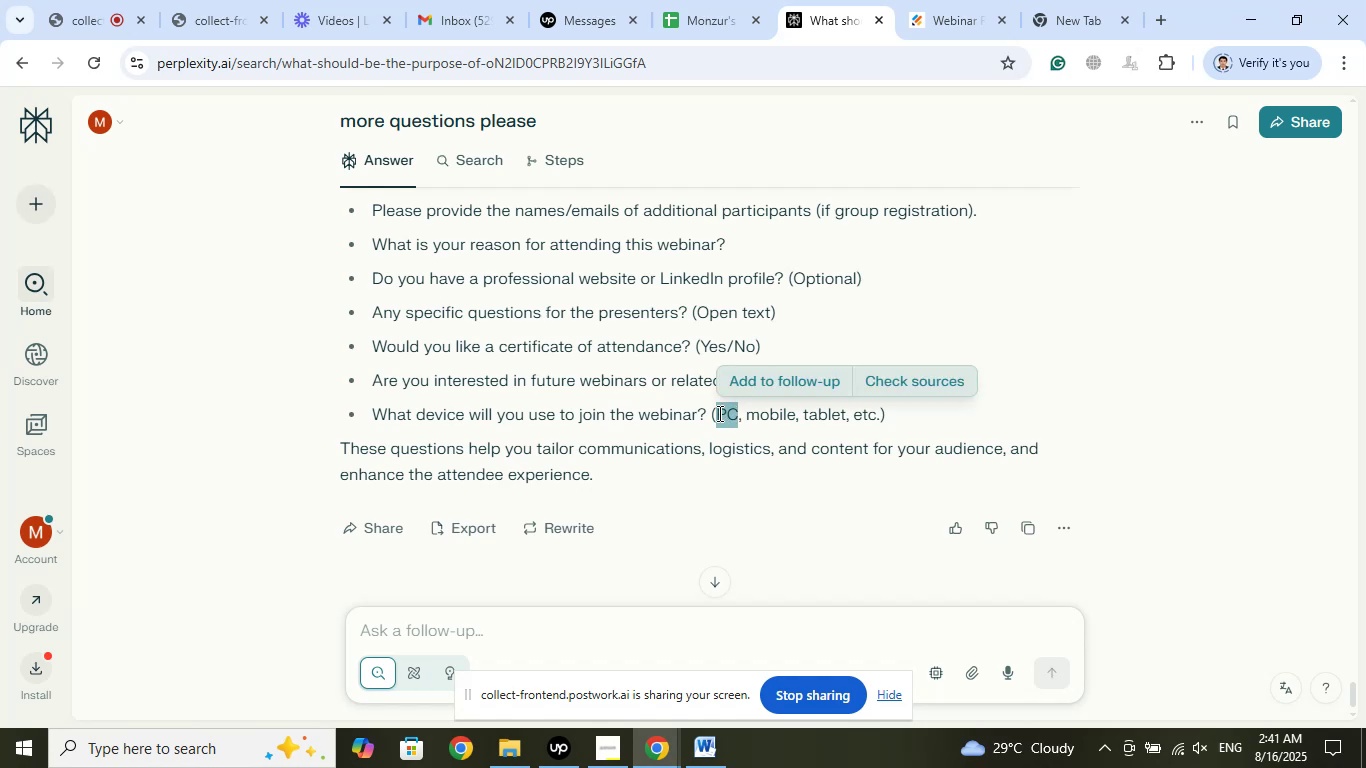 
right_click([718, 413])
 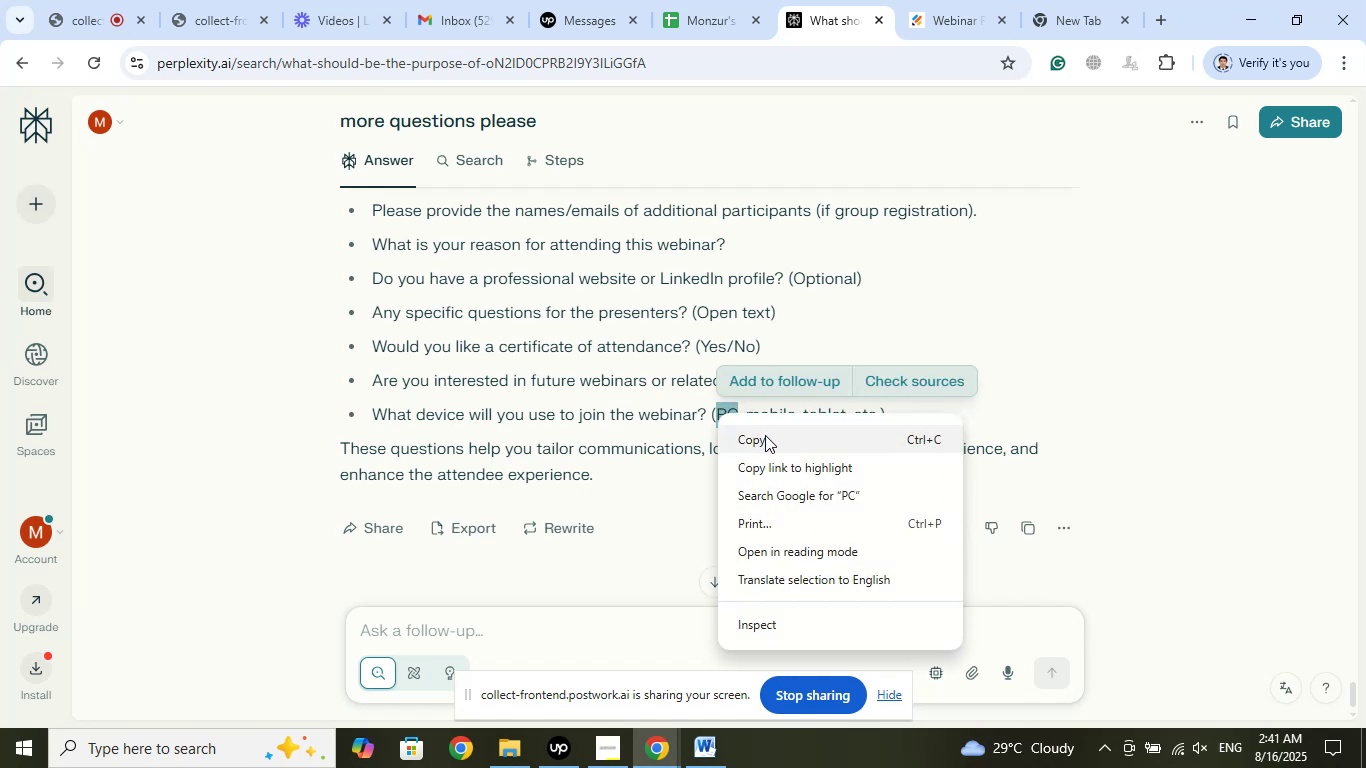 
left_click([765, 435])
 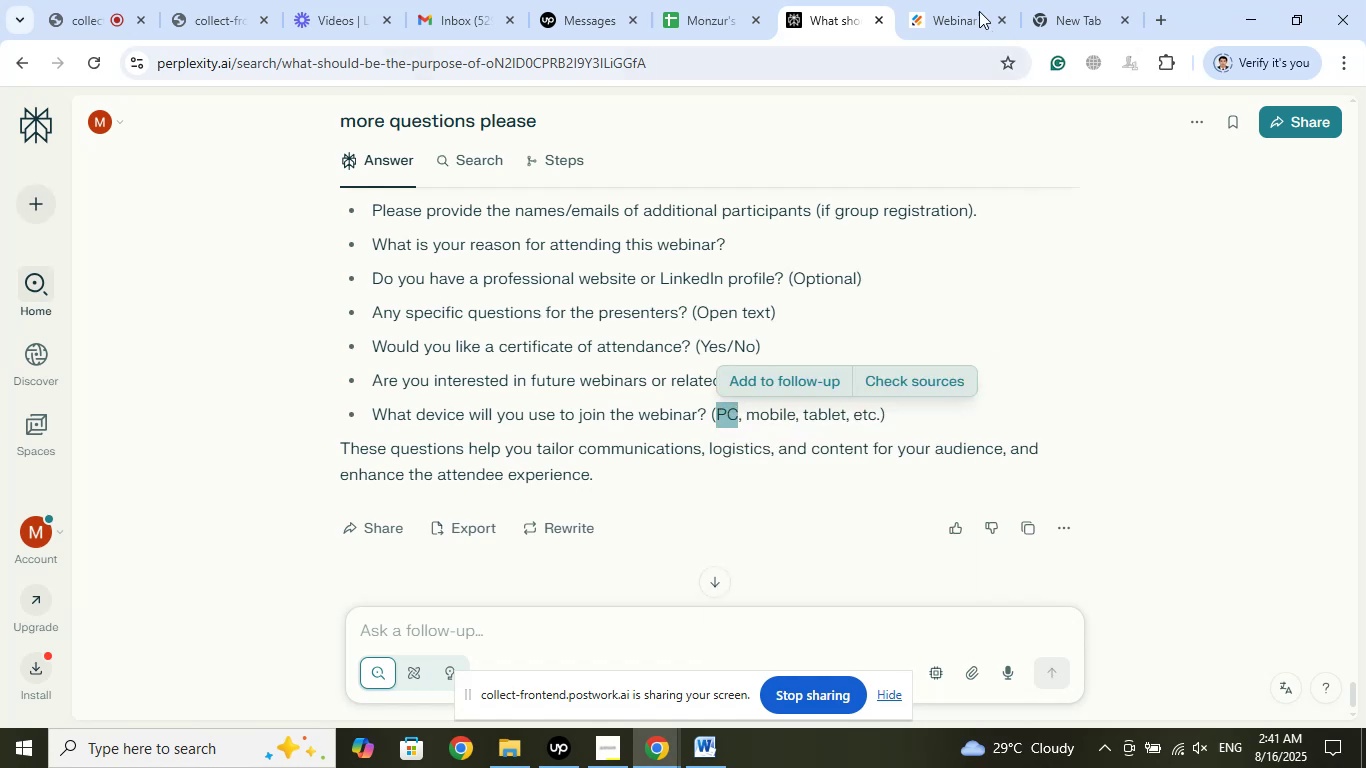 
left_click([955, 0])
 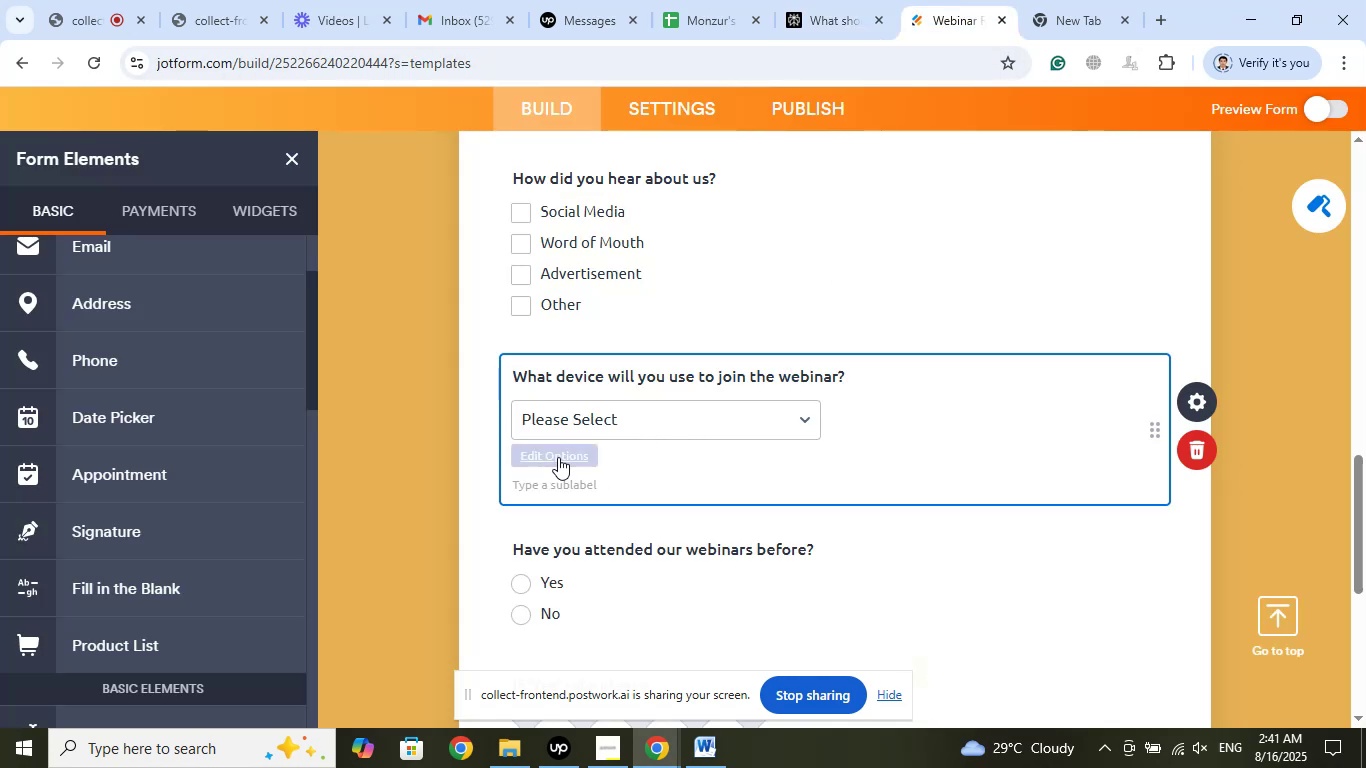 
left_click([557, 458])
 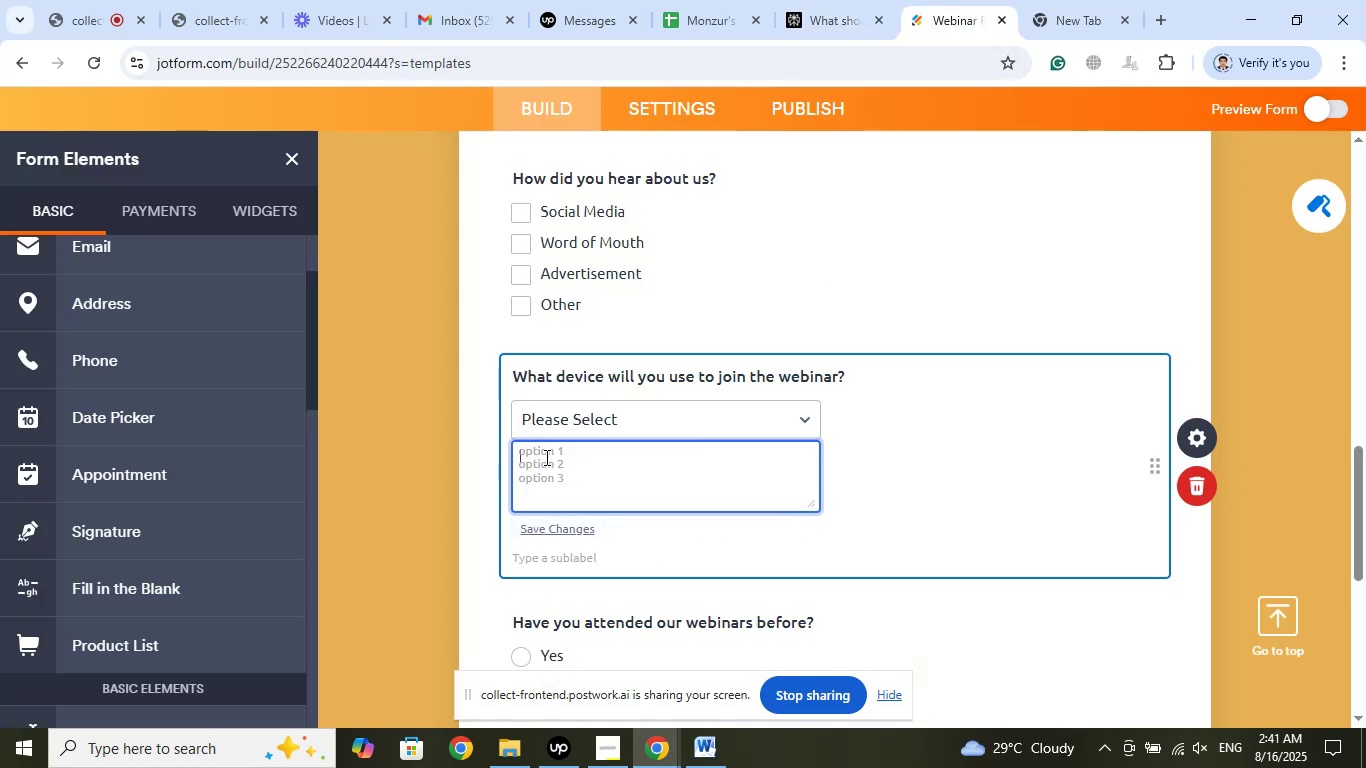 
left_click([546, 453])
 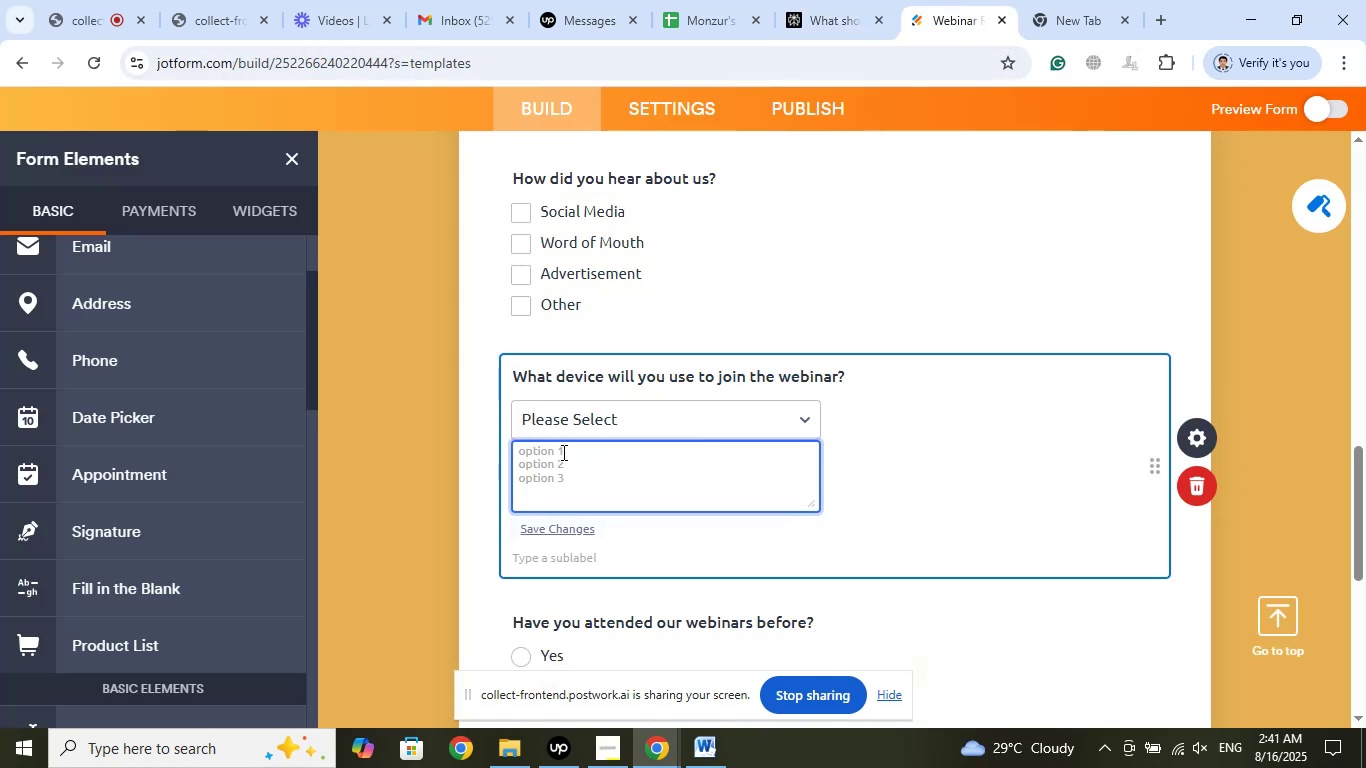 
left_click_drag(start_coordinate=[562, 452], to_coordinate=[498, 447])
 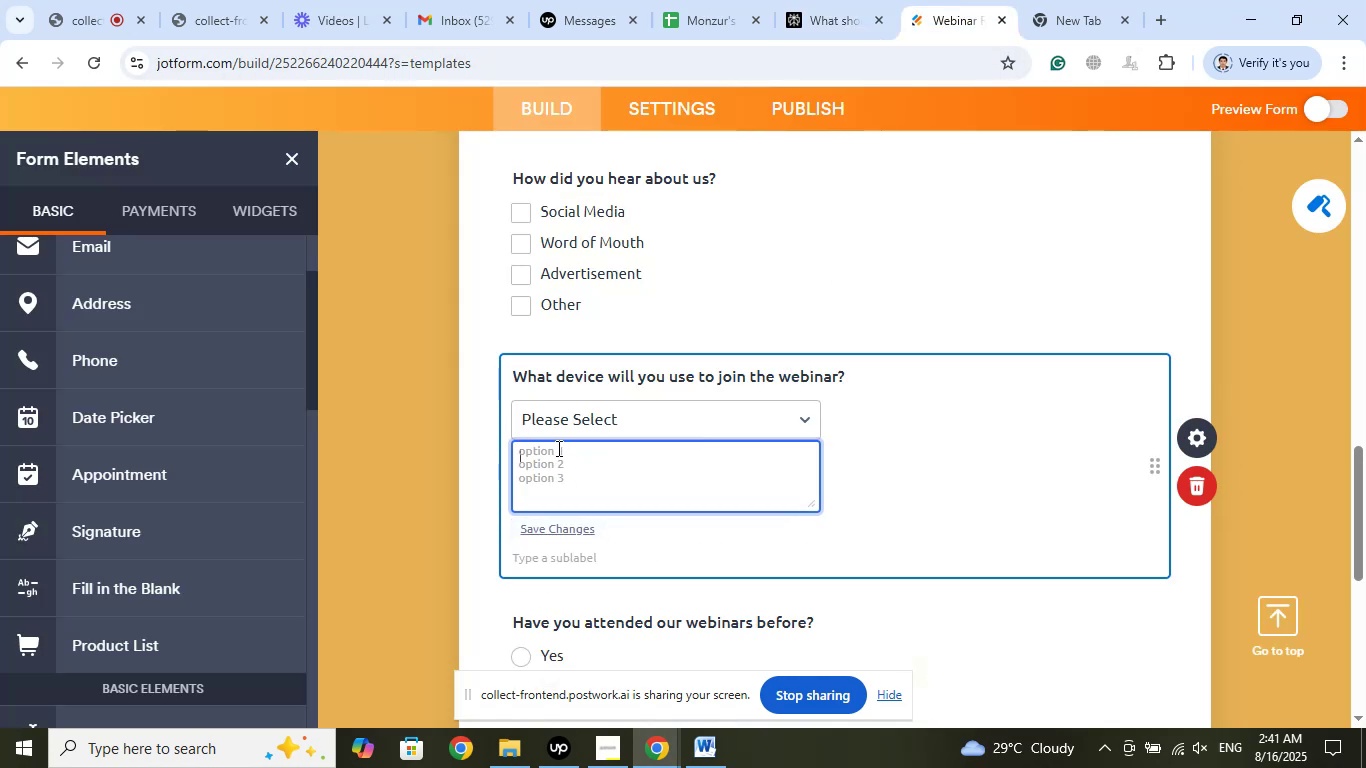 
left_click_drag(start_coordinate=[557, 448], to_coordinate=[529, 448])
 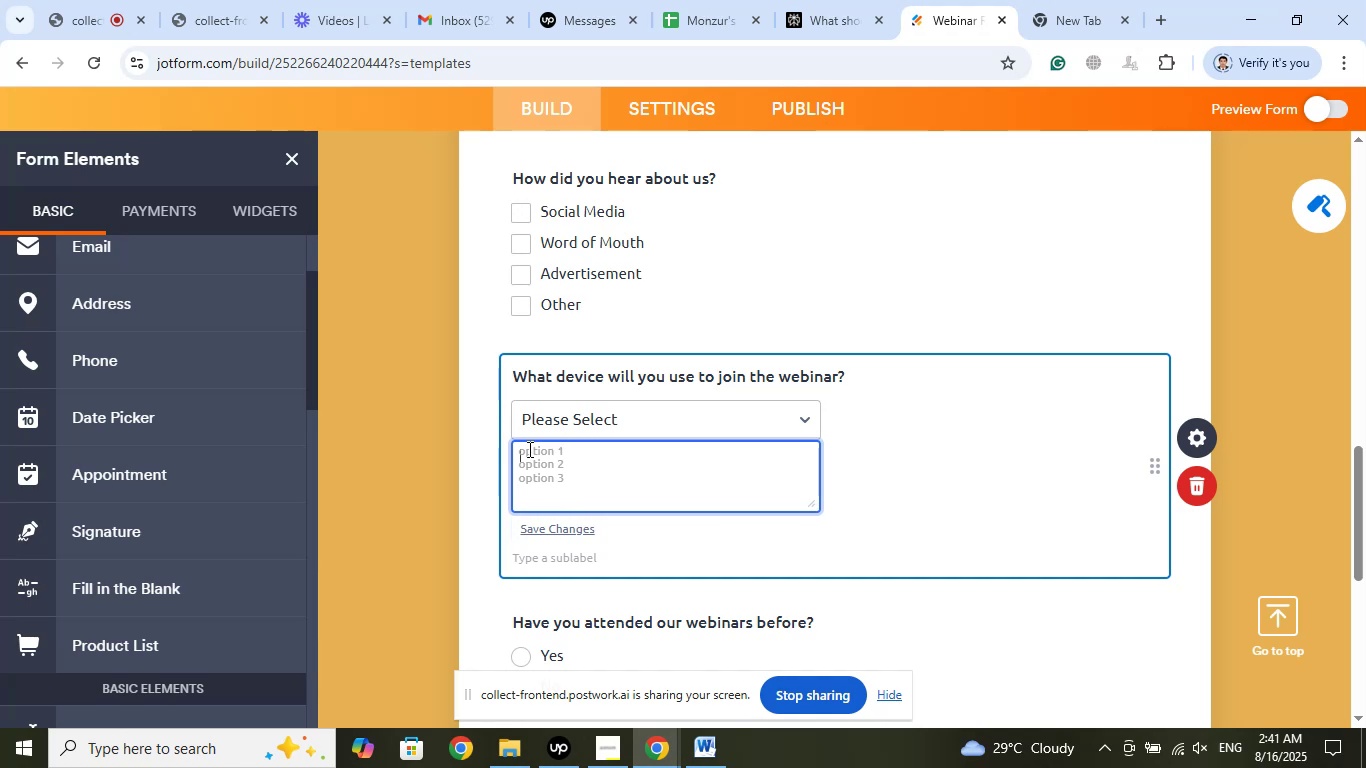 
right_click([528, 449])
 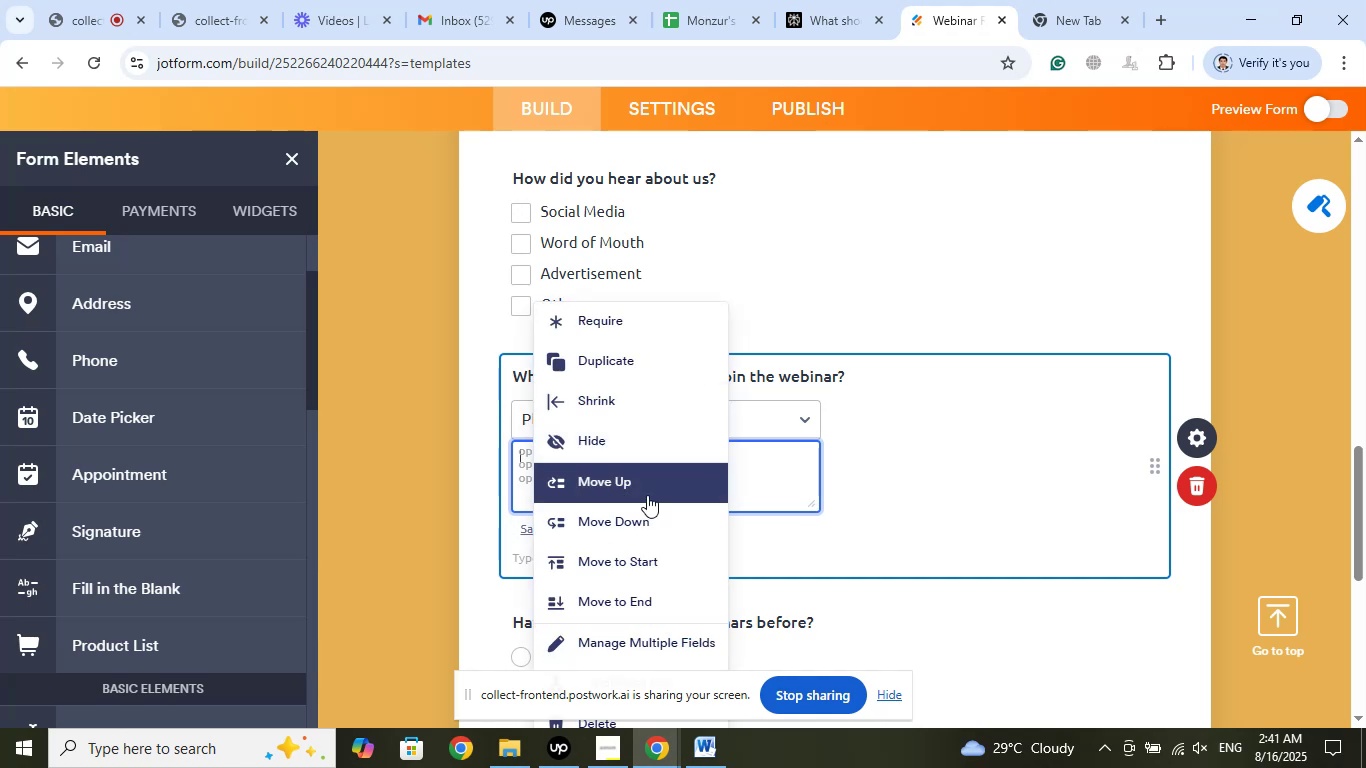 
left_click([767, 479])
 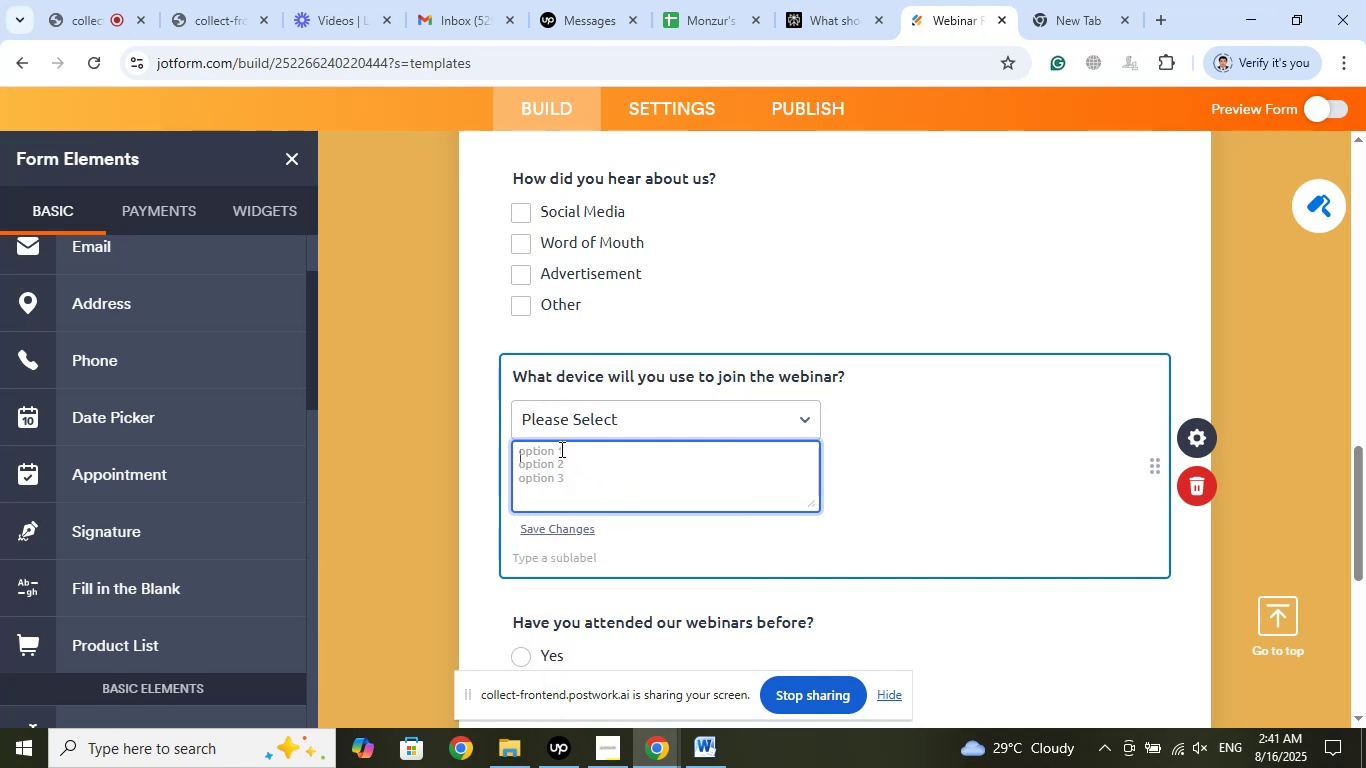 
left_click_drag(start_coordinate=[564, 449], to_coordinate=[504, 447])
 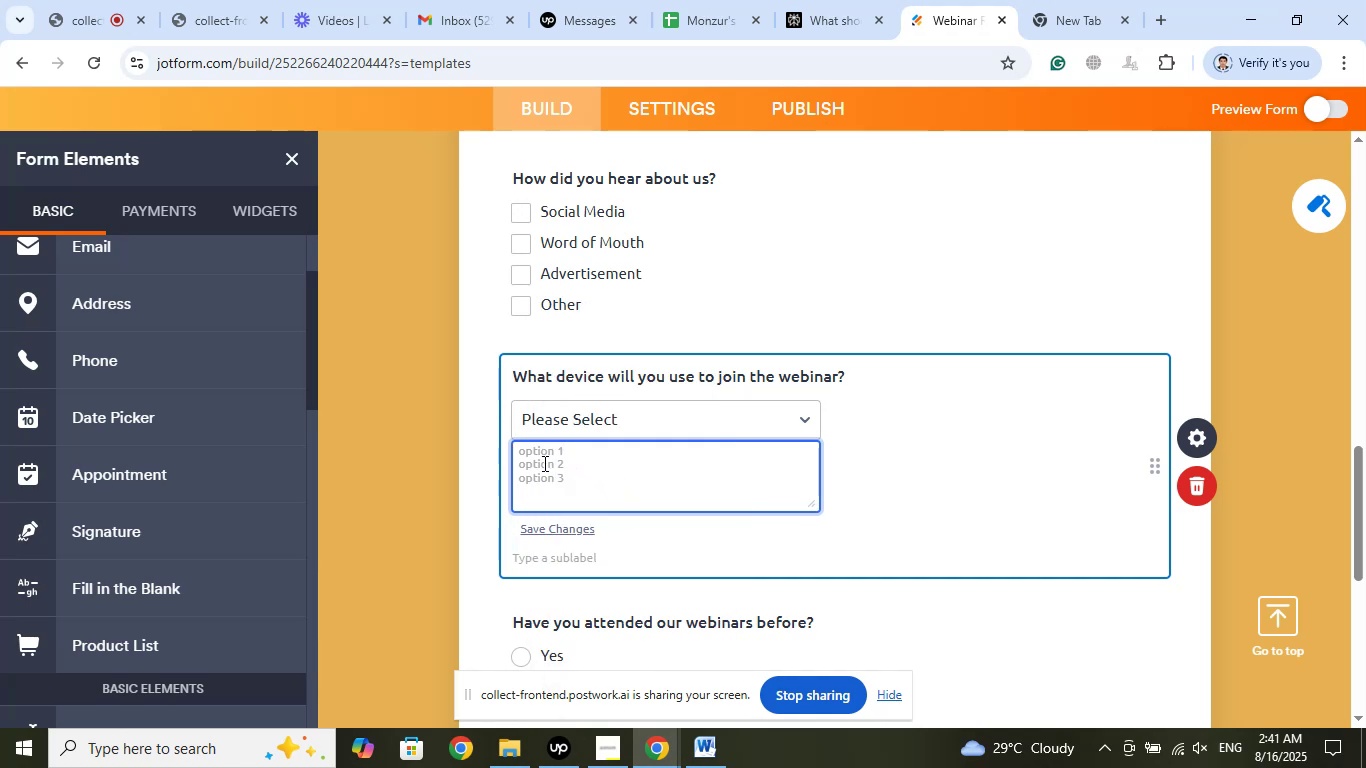 
left_click([543, 463])
 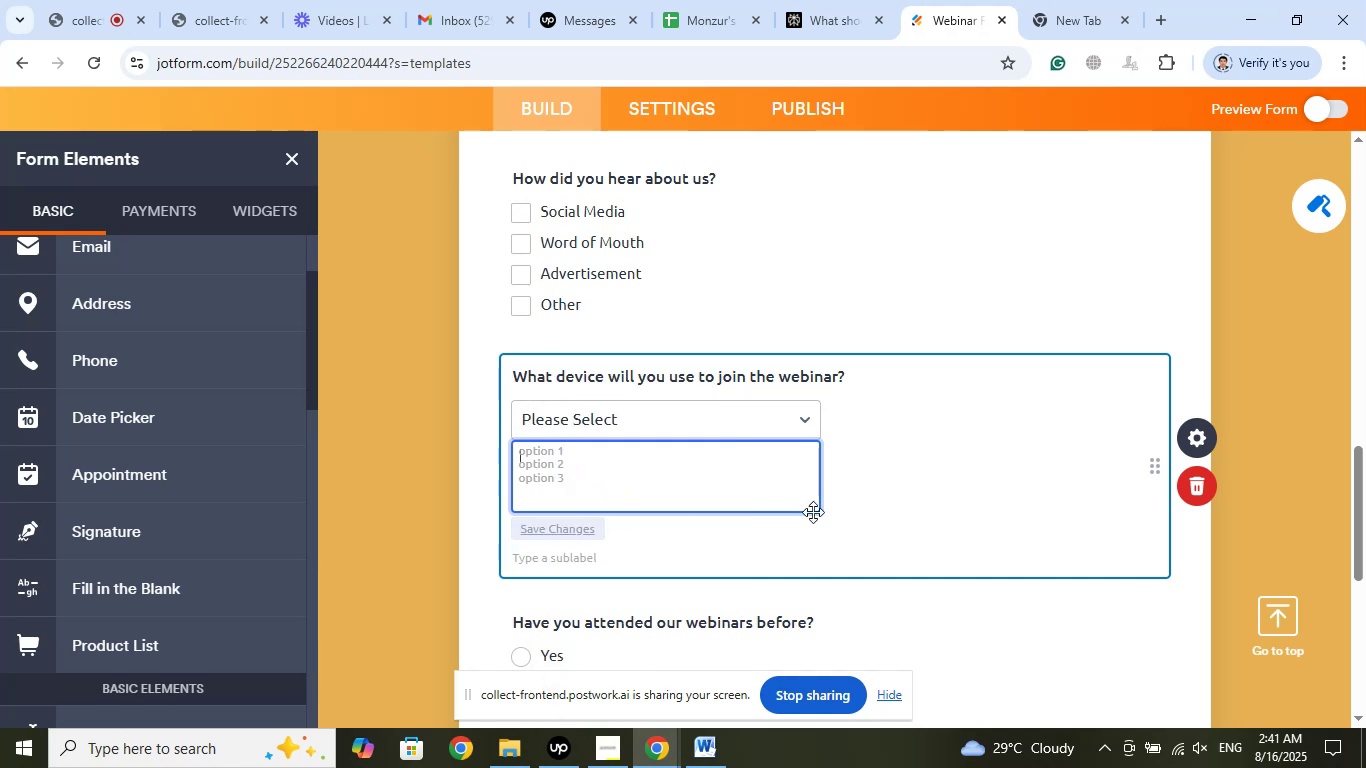 
left_click([906, 464])
 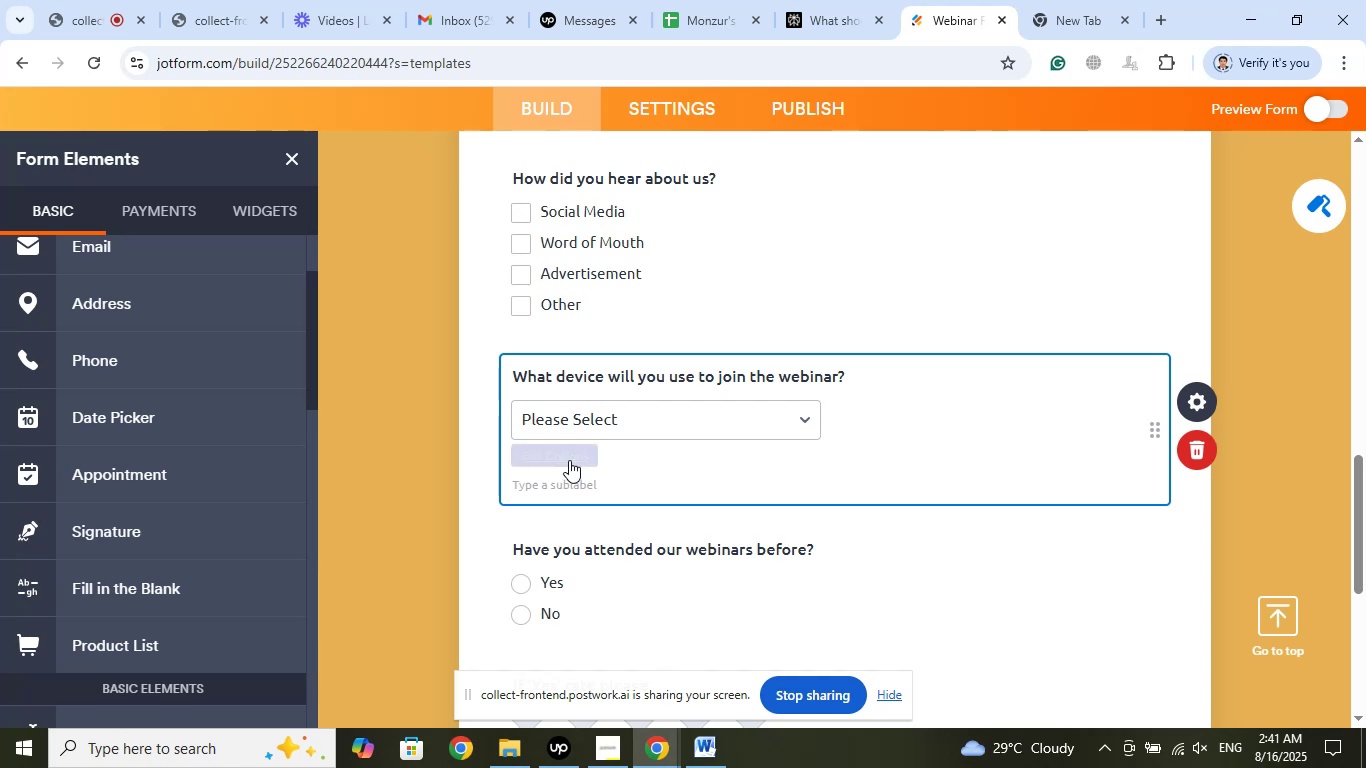 
left_click([569, 453])
 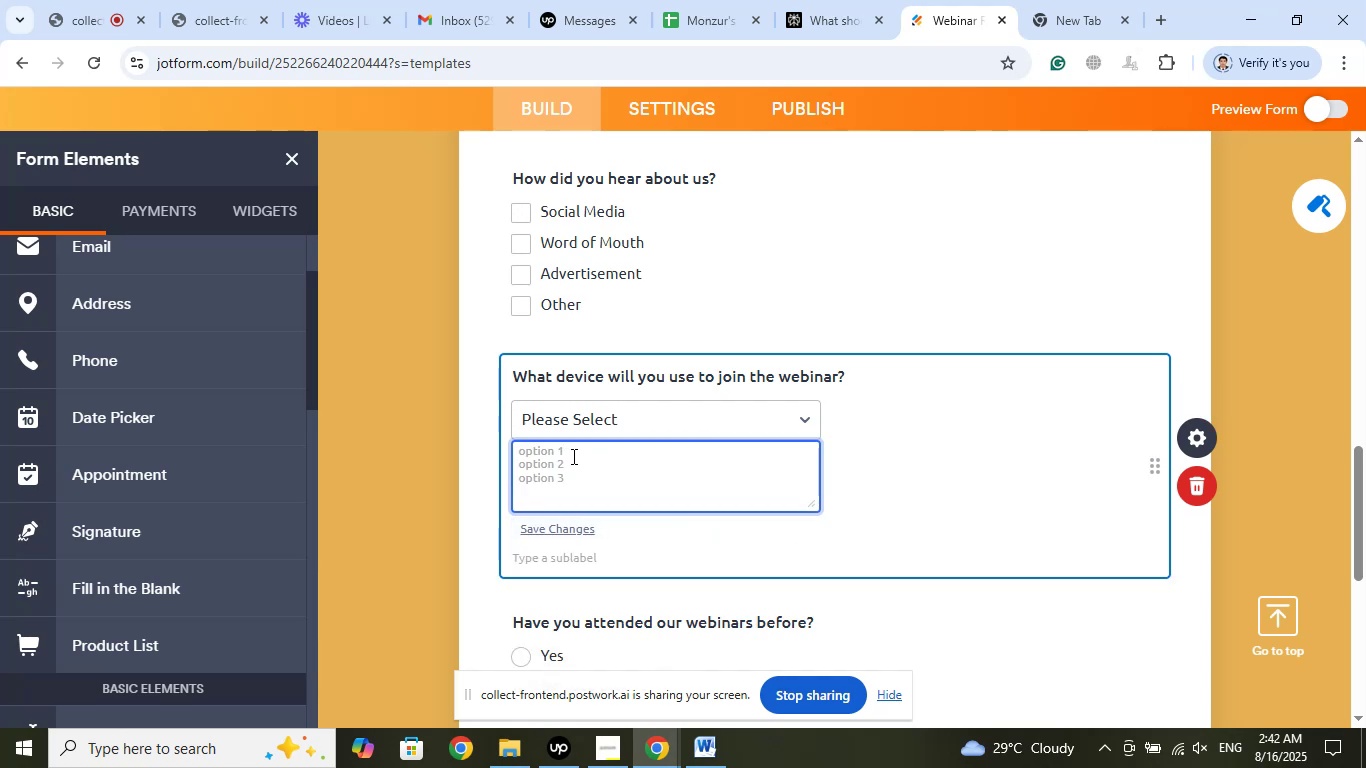 
type(PC)
 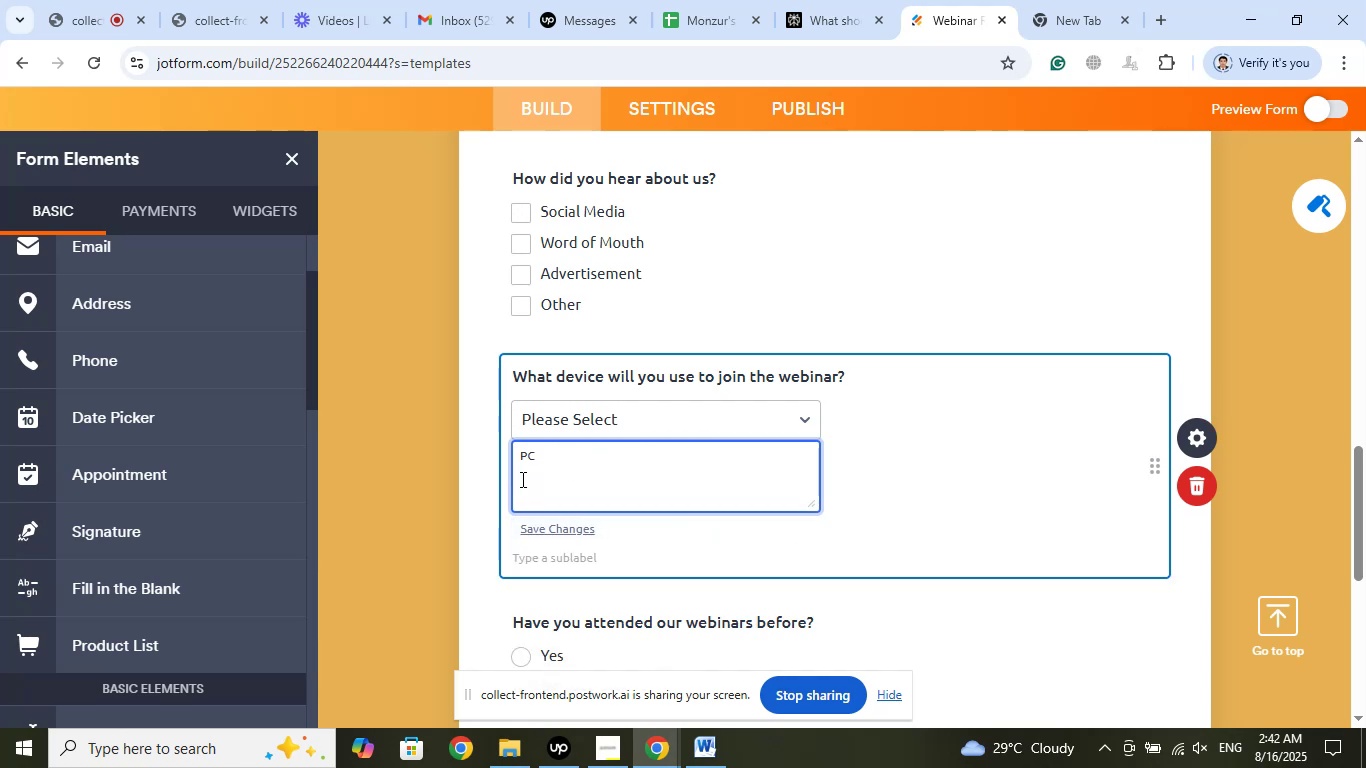 
left_click([525, 475])
 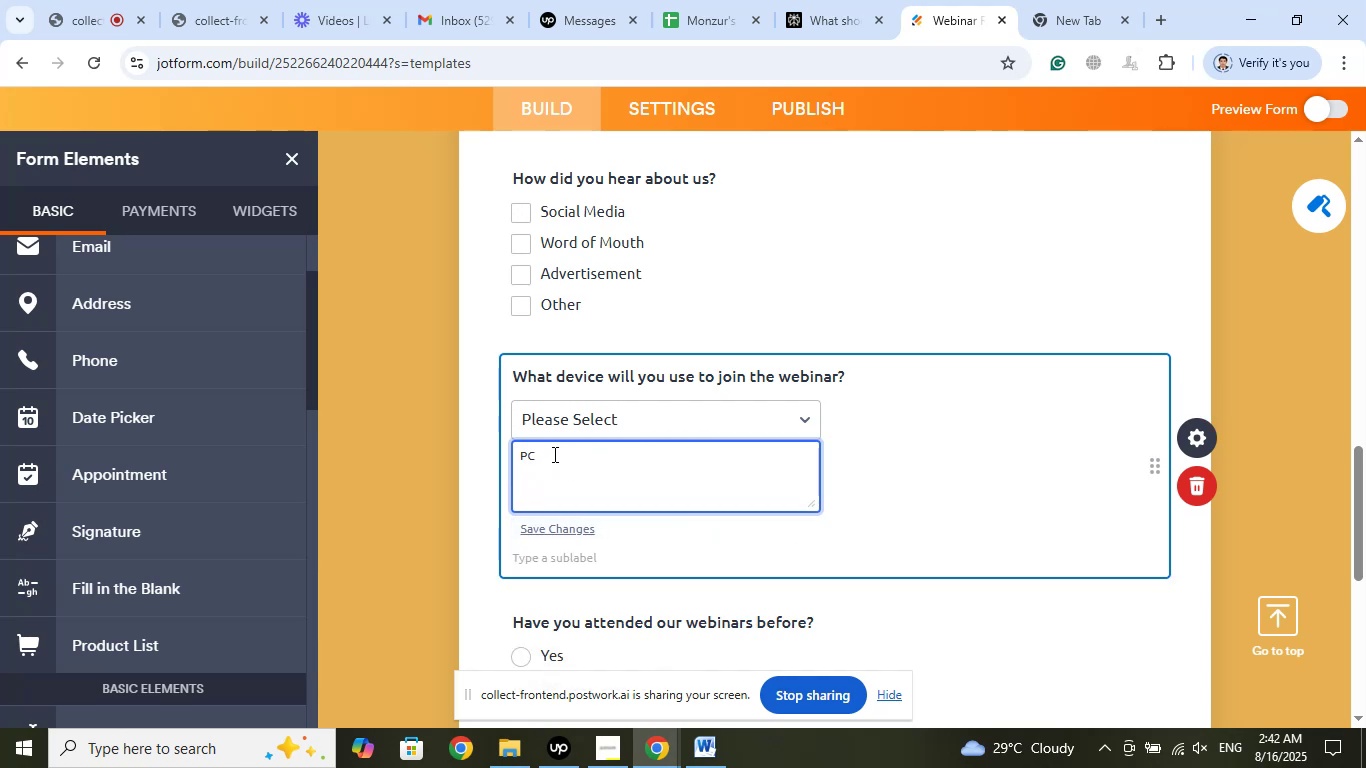 
left_click([553, 454])
 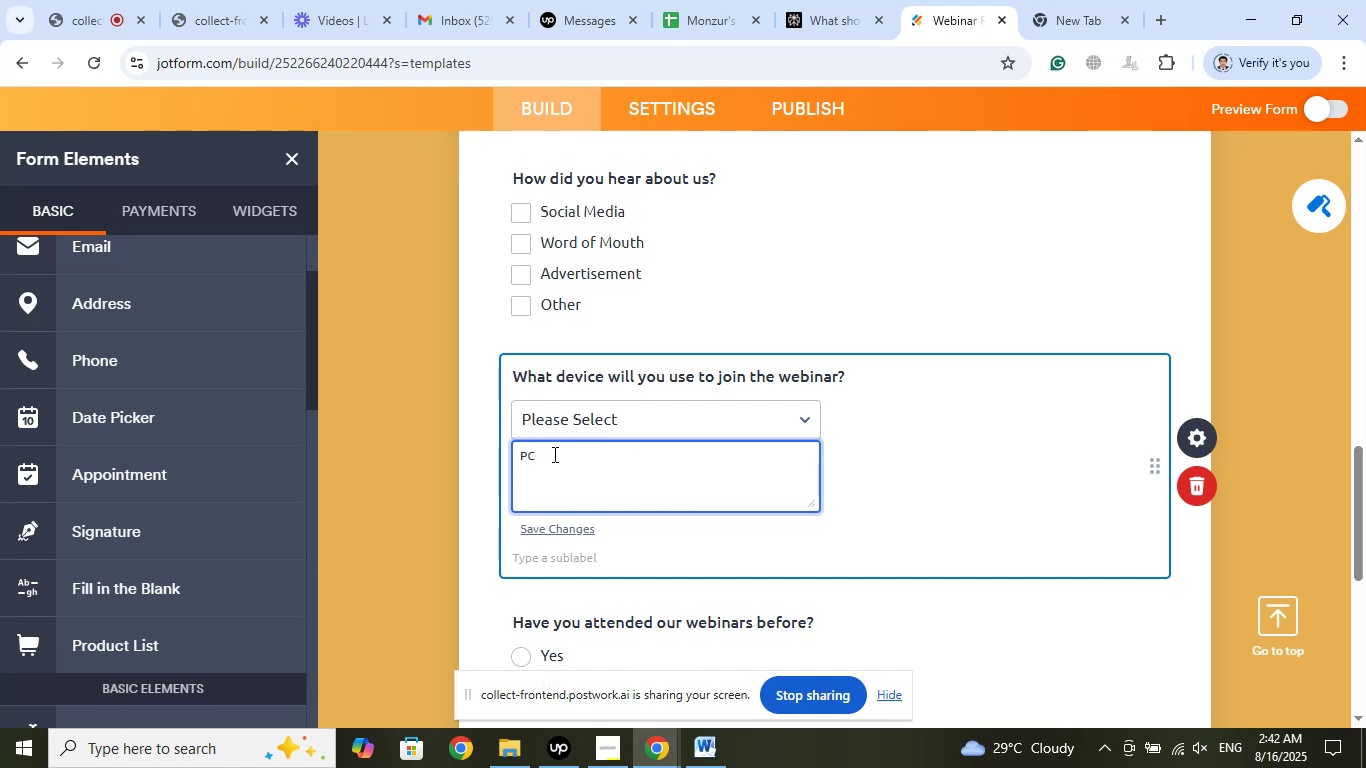 
key(ArrowDown)
 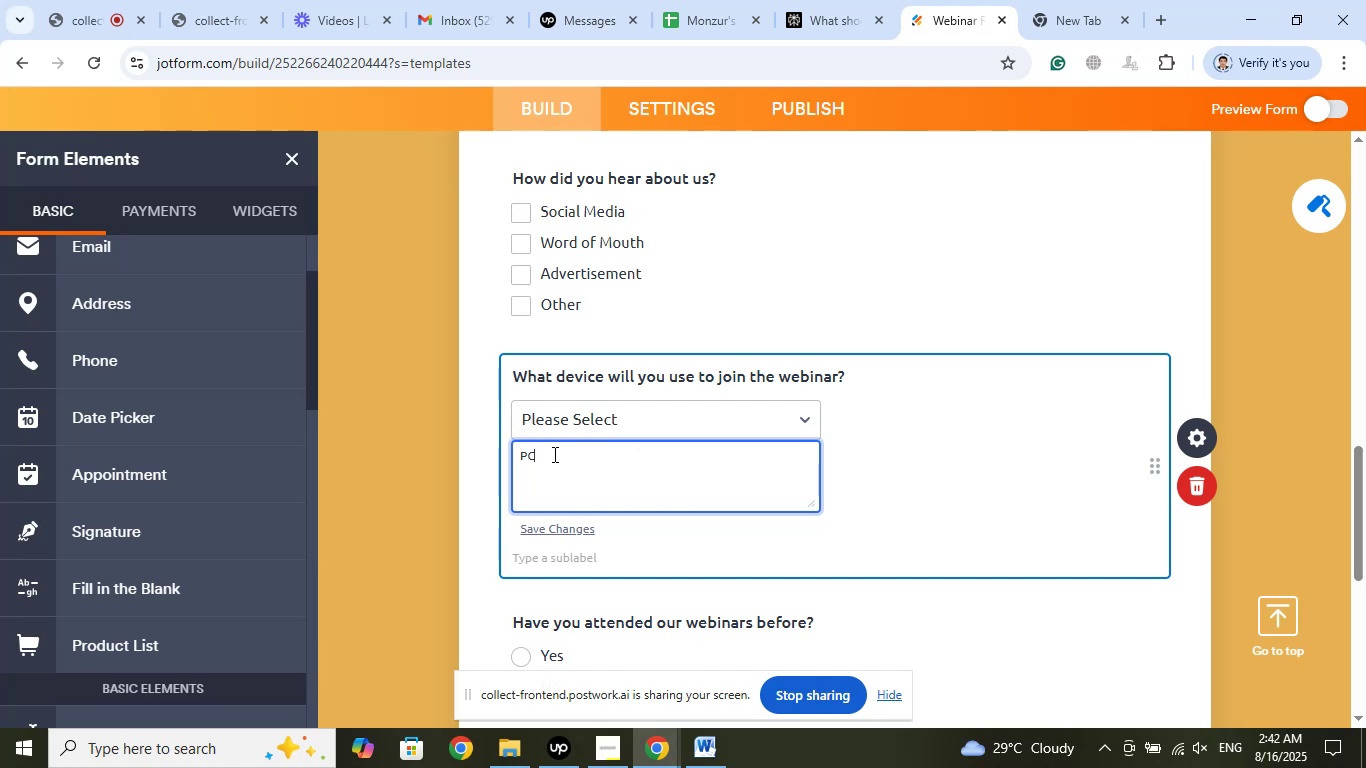 
key(Enter)
 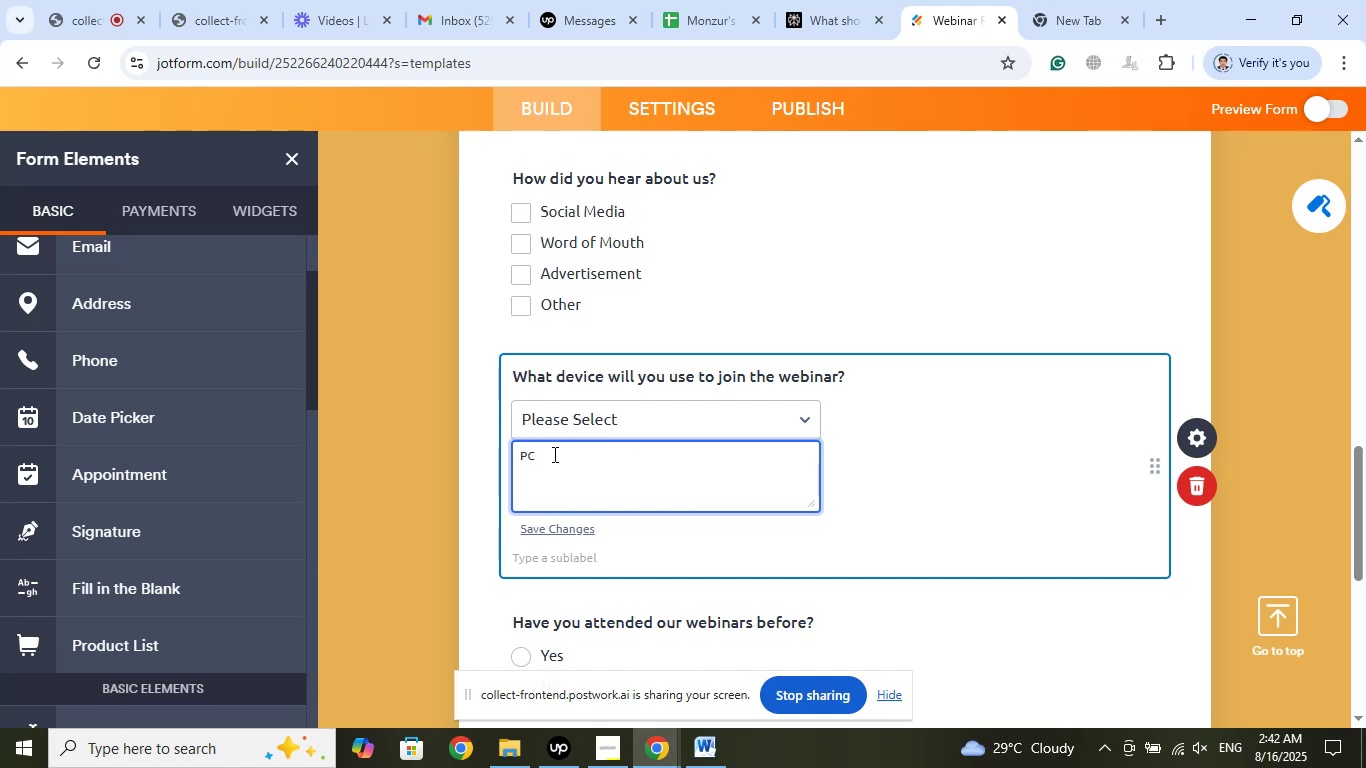 
wait(8.97)
 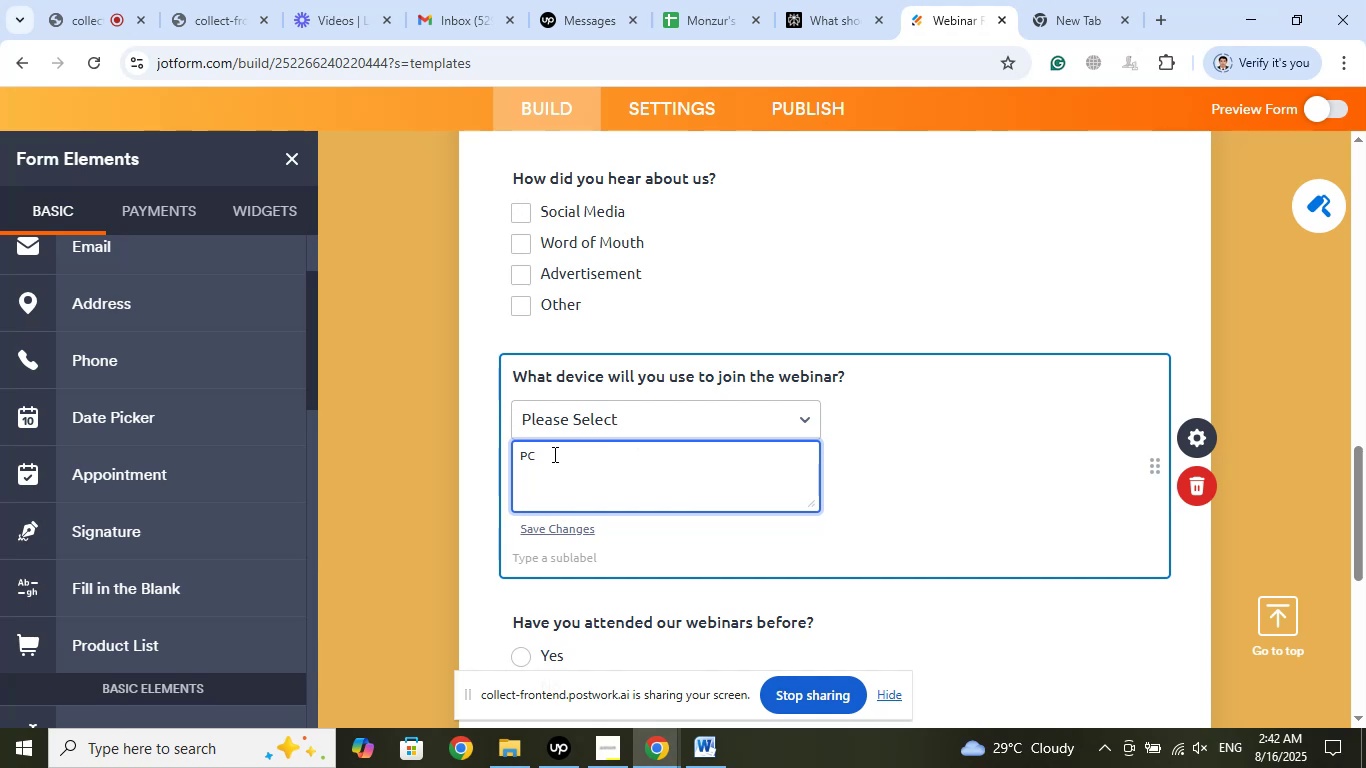 
left_click([816, 0])
 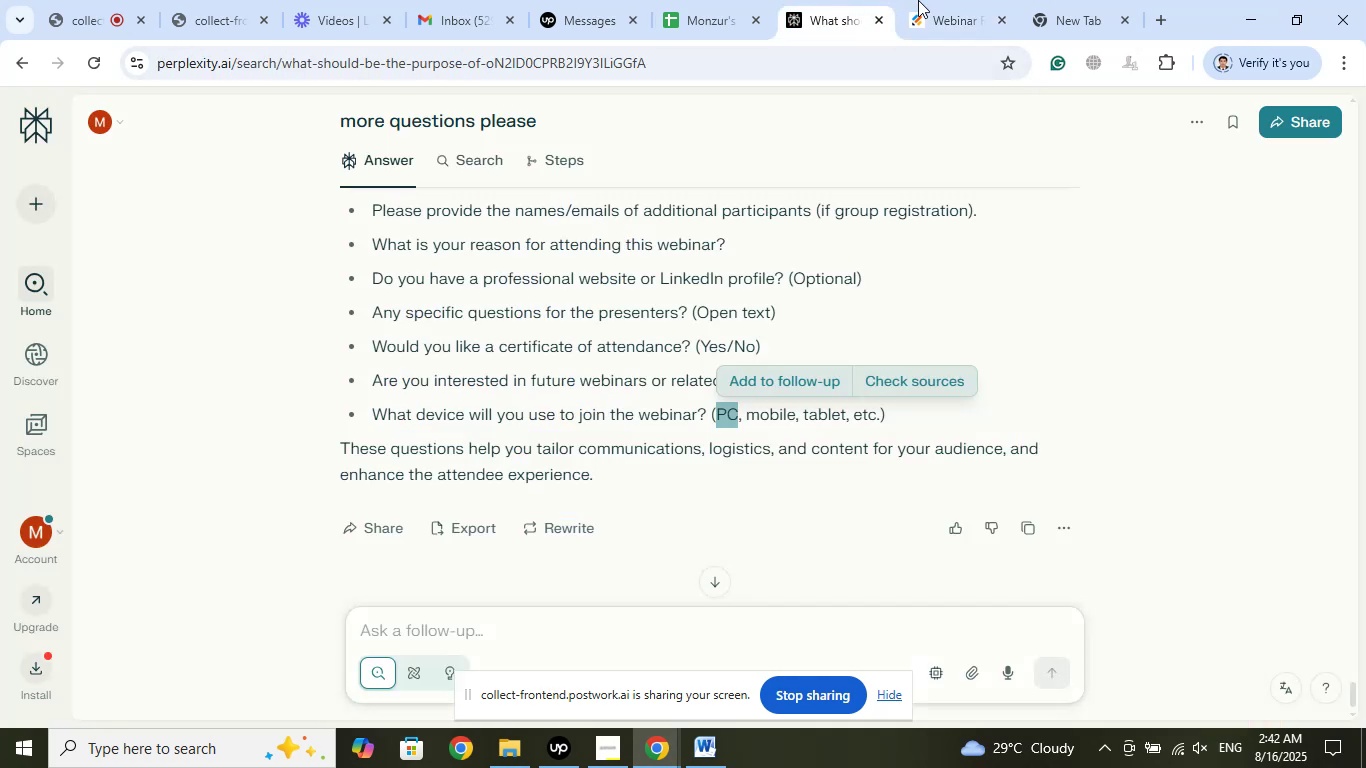 
left_click([927, 0])
 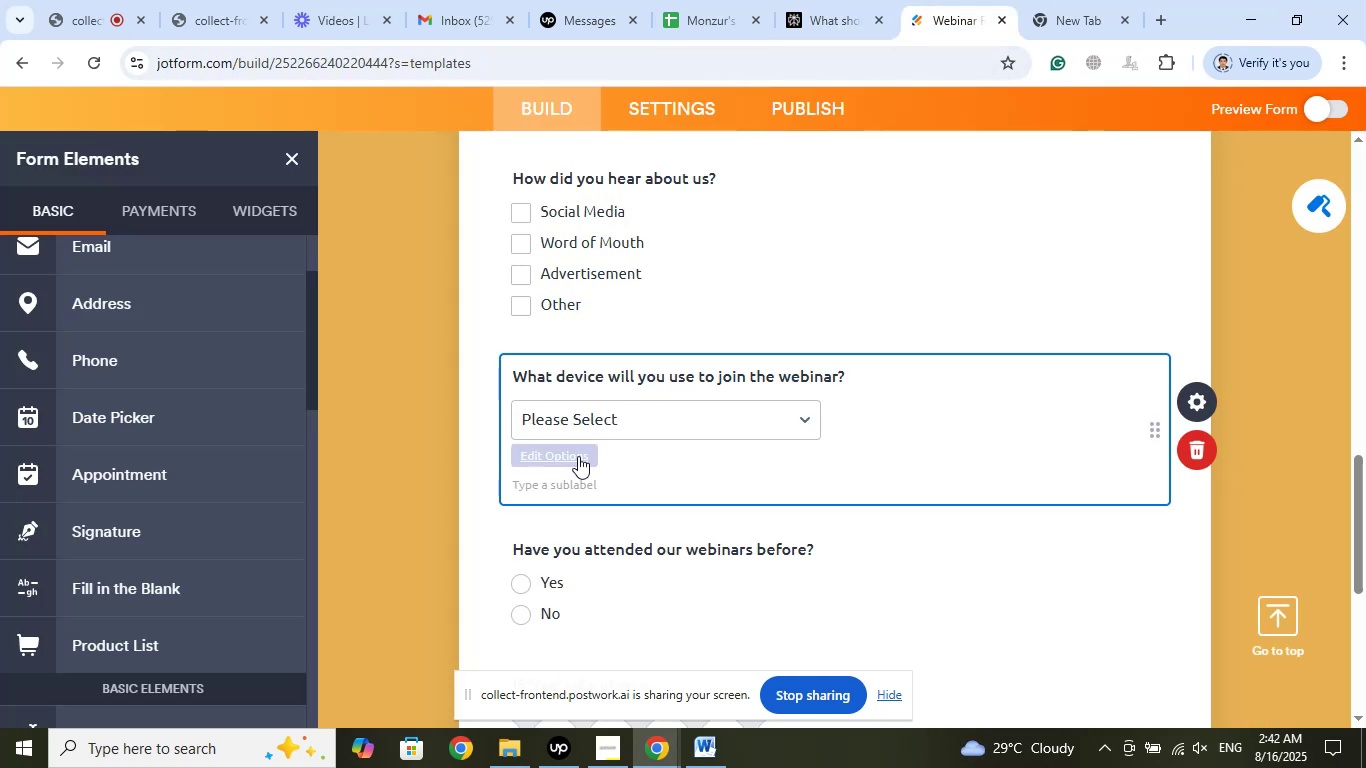 
left_click([577, 452])
 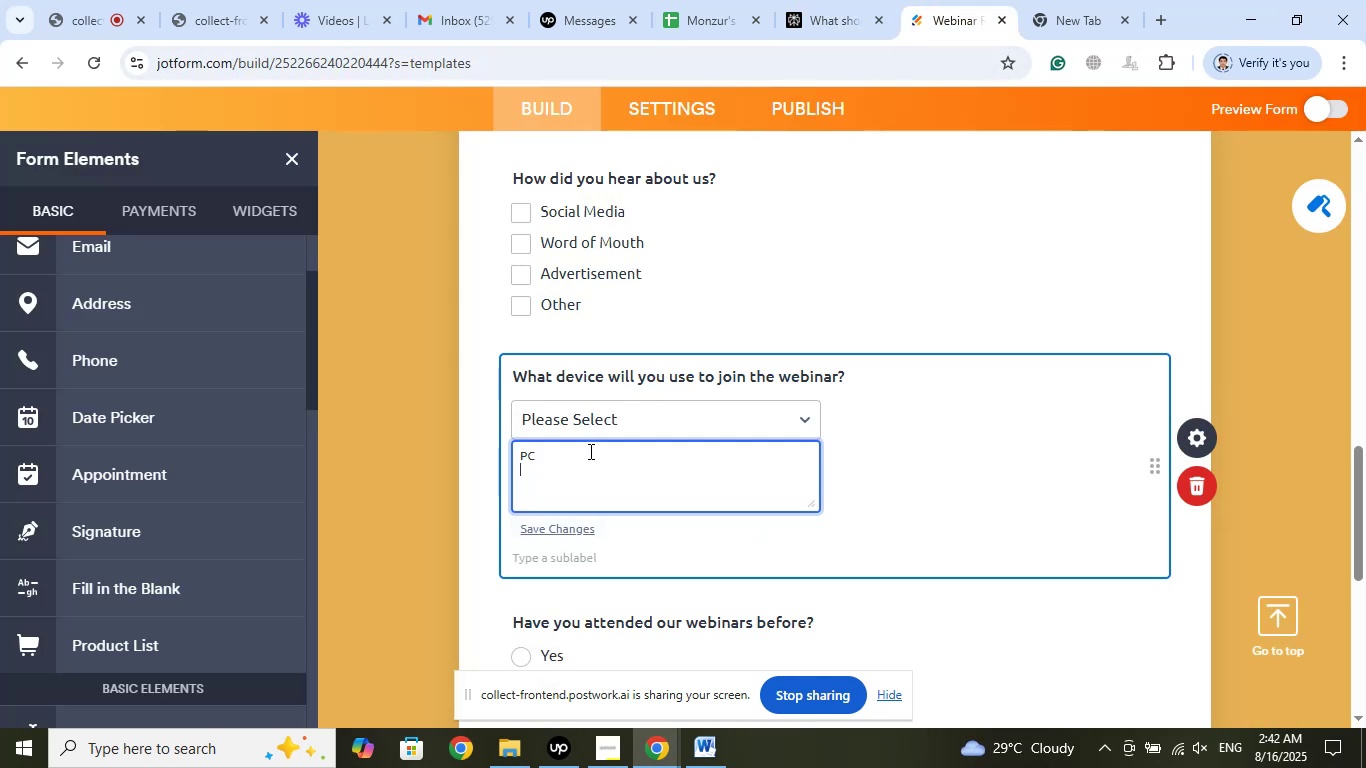 
type(Mobile)
 